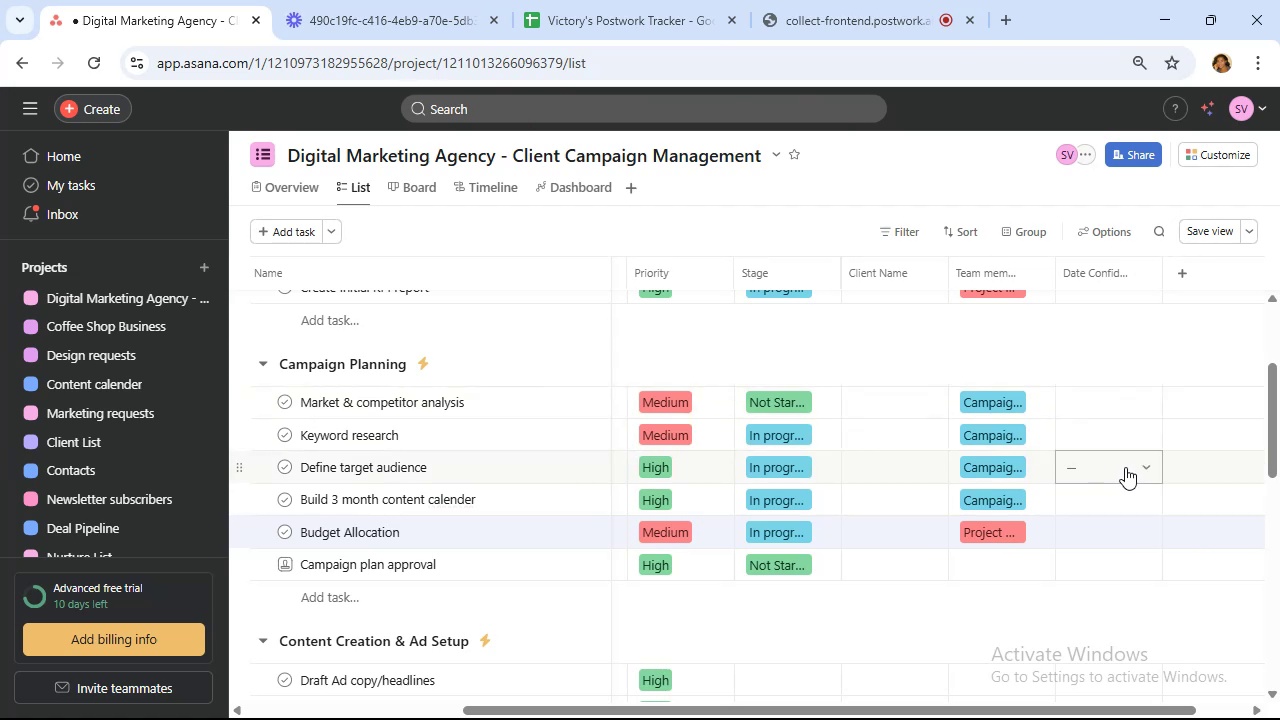 
left_click([1125, 467])
 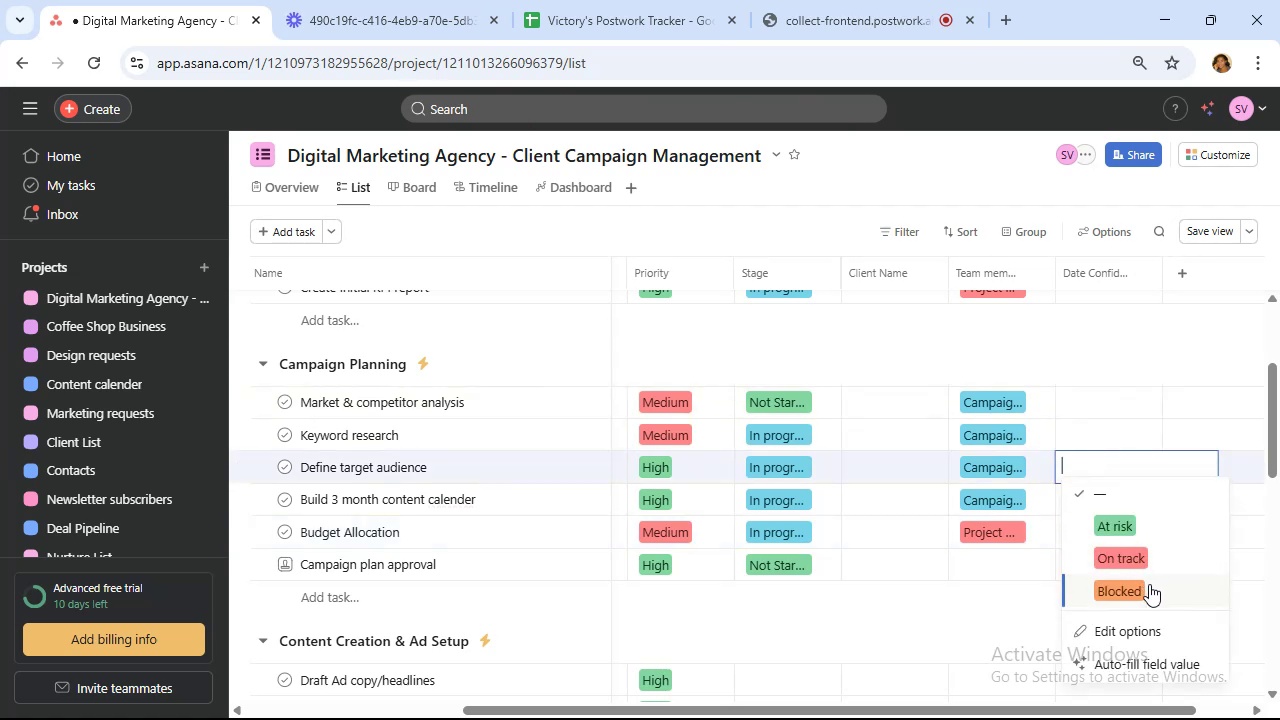 
left_click([1150, 563])
 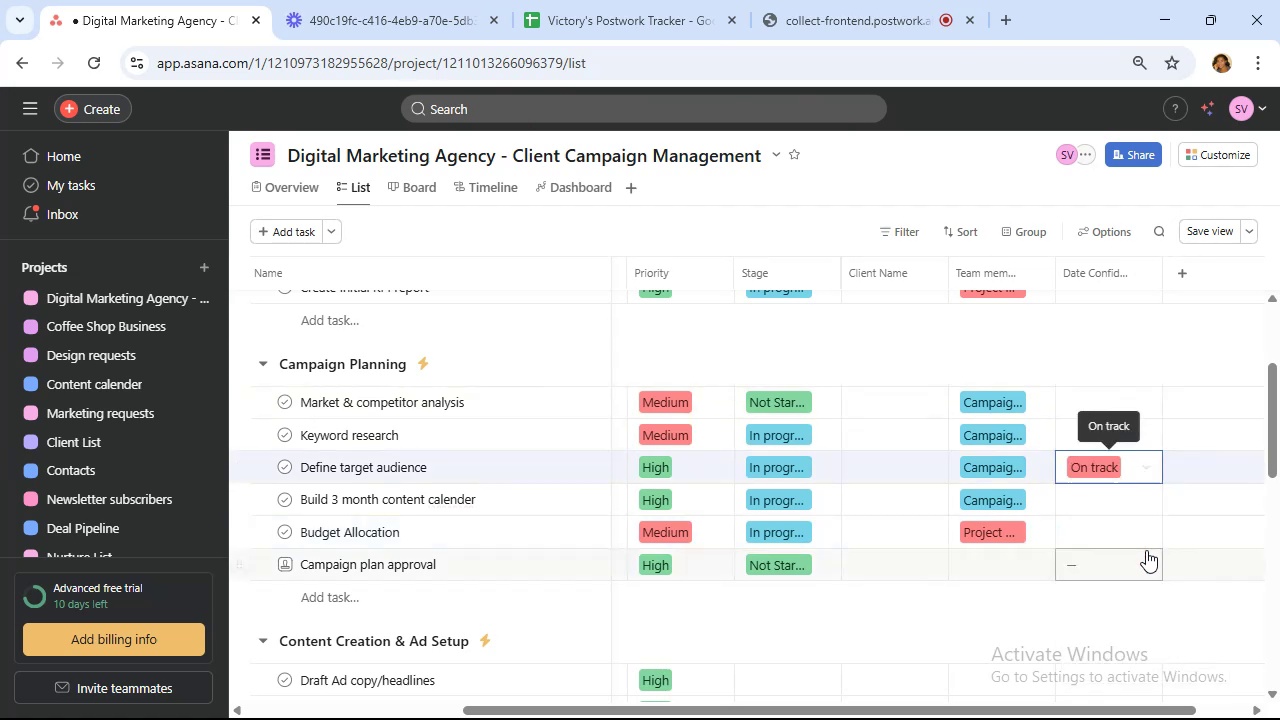 
mouse_move([1131, 494])
 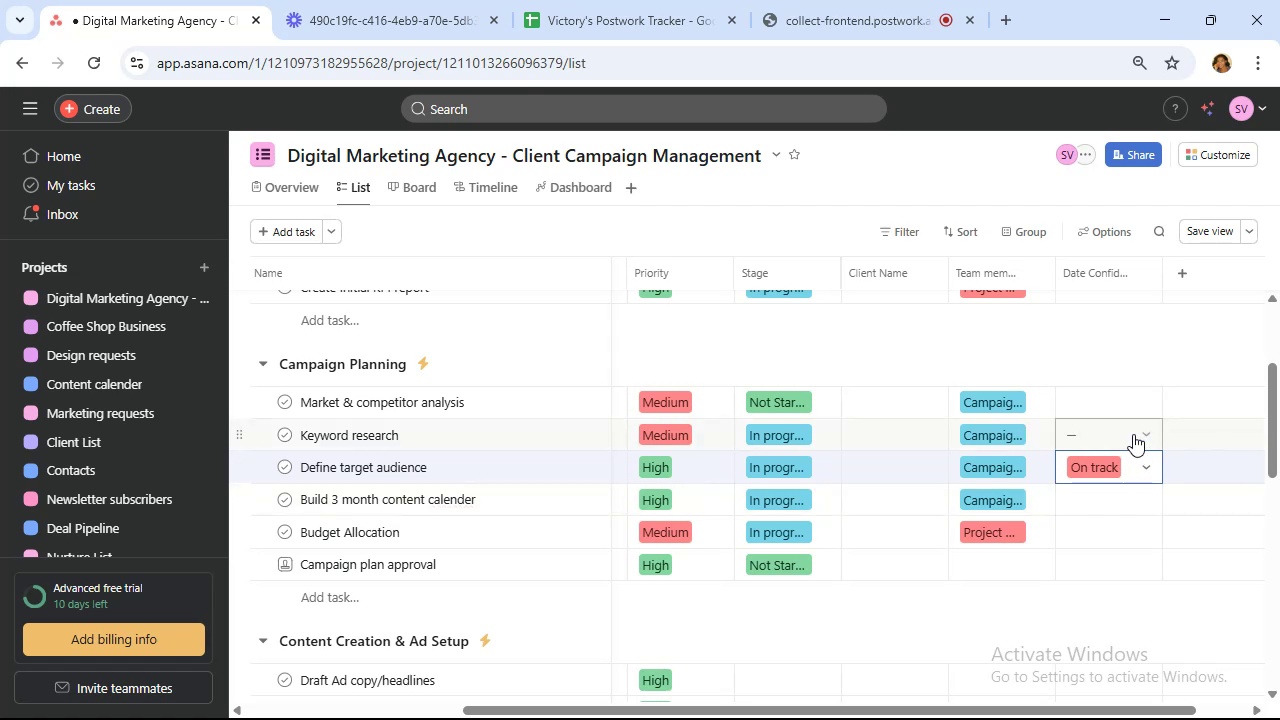 
left_click([1133, 434])
 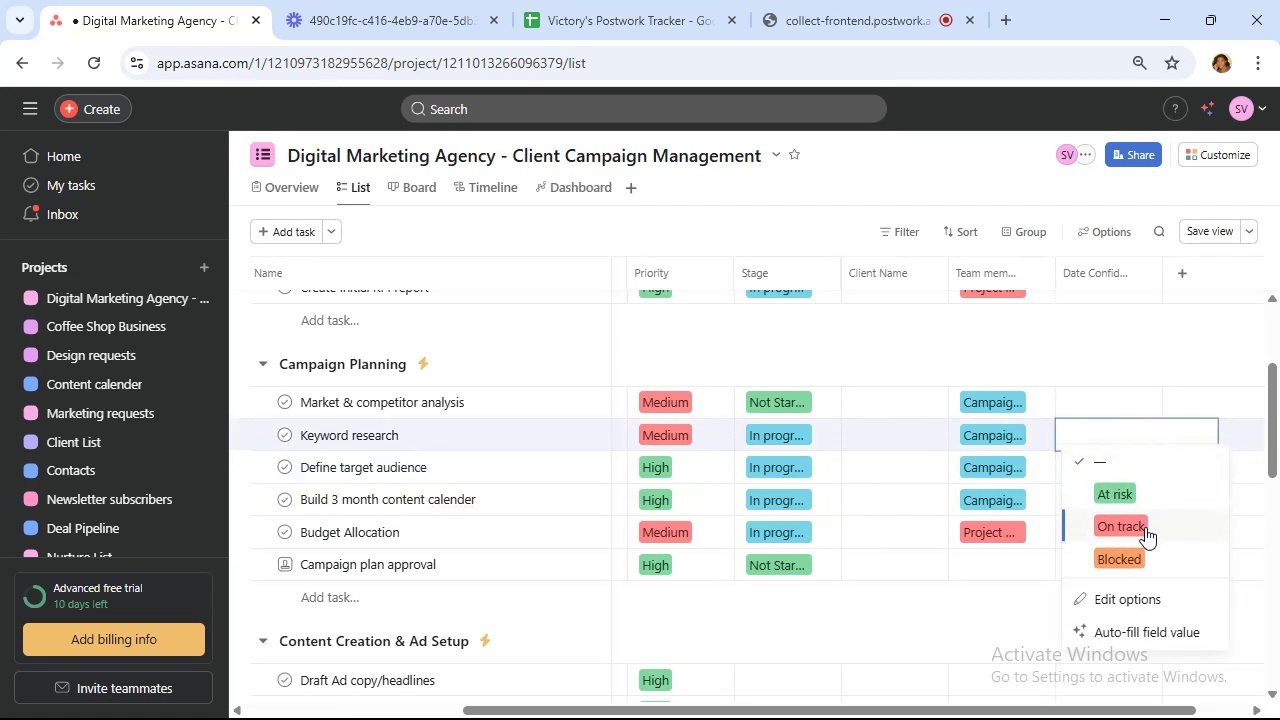 
left_click([1145, 527])
 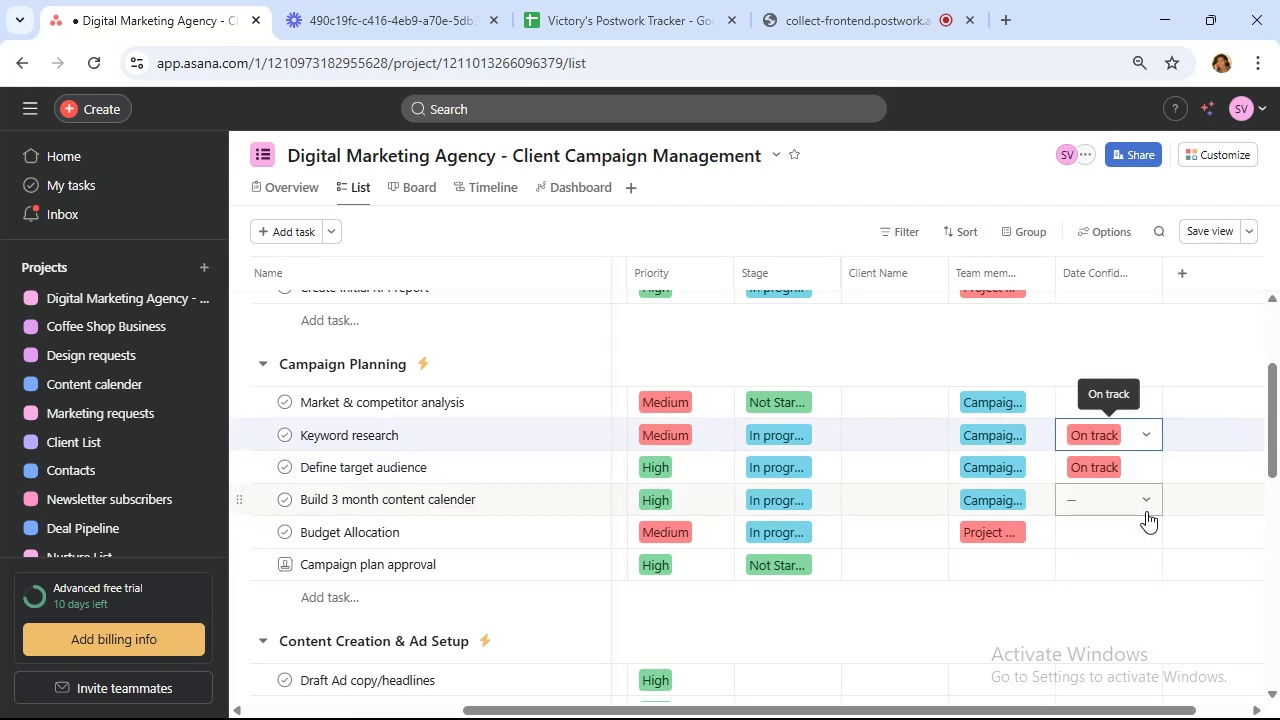 
left_click([1134, 506])
 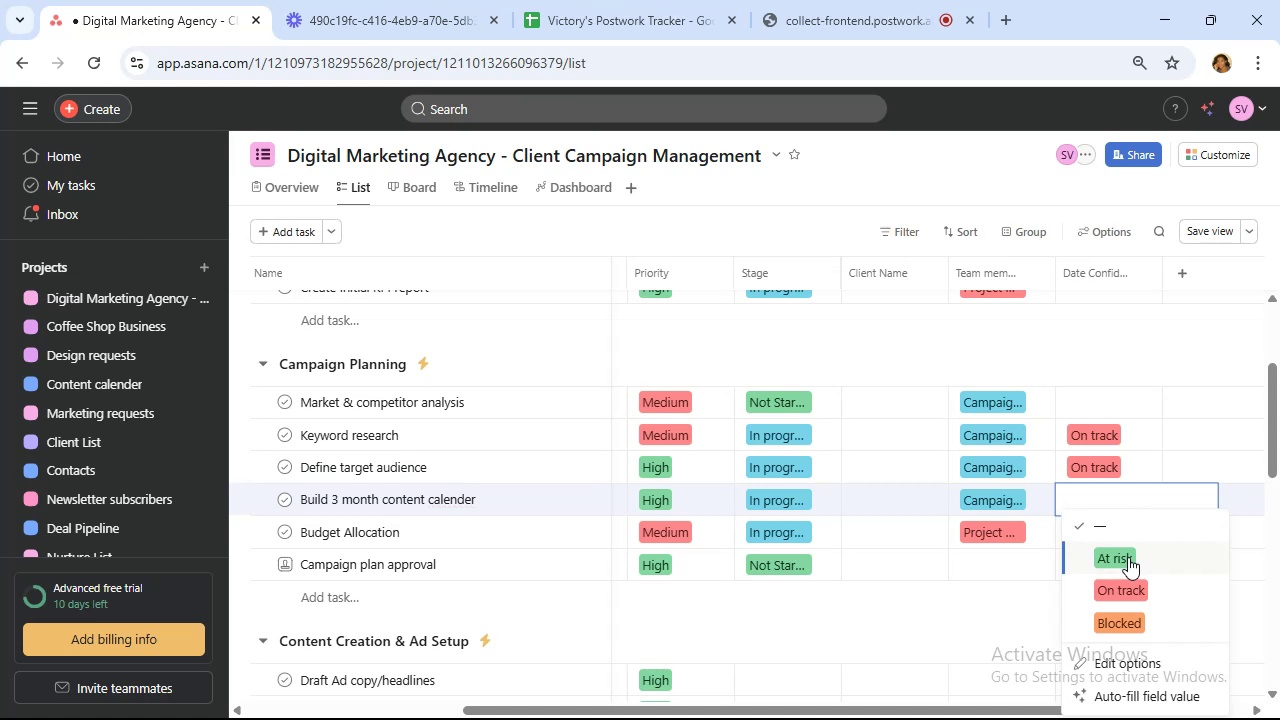 
left_click([1128, 557])
 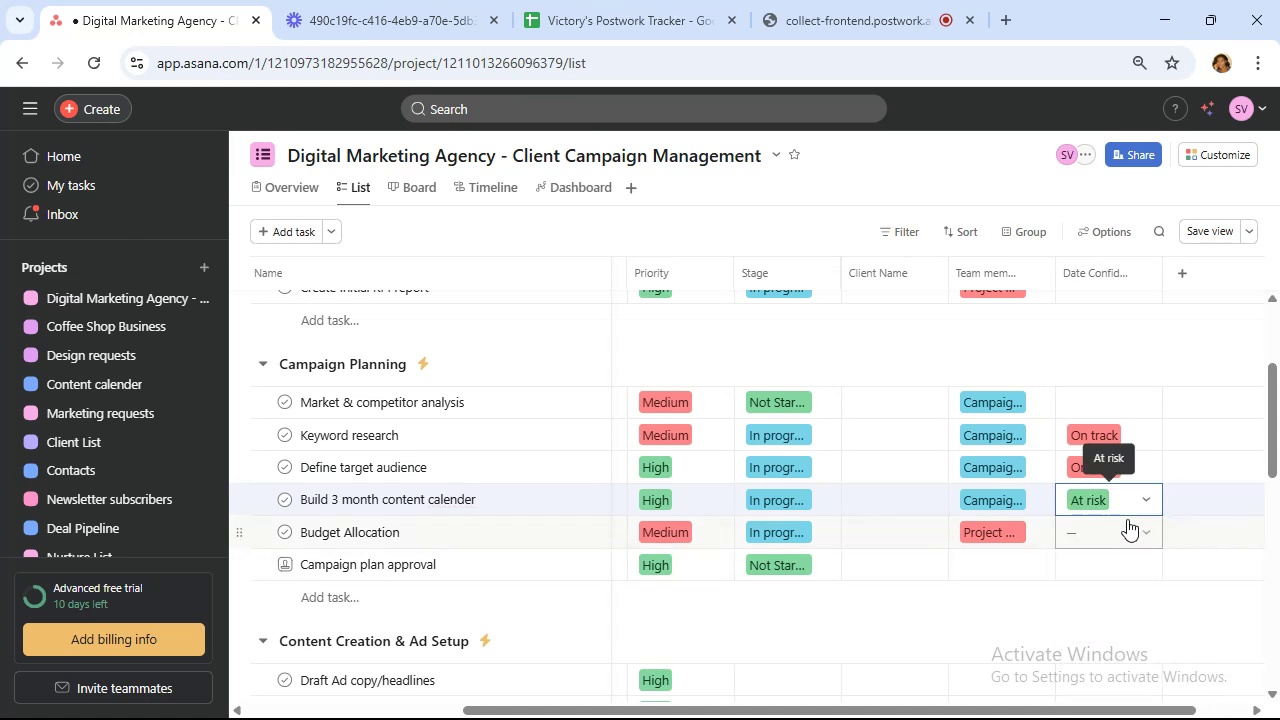 
mouse_move([1143, 407])
 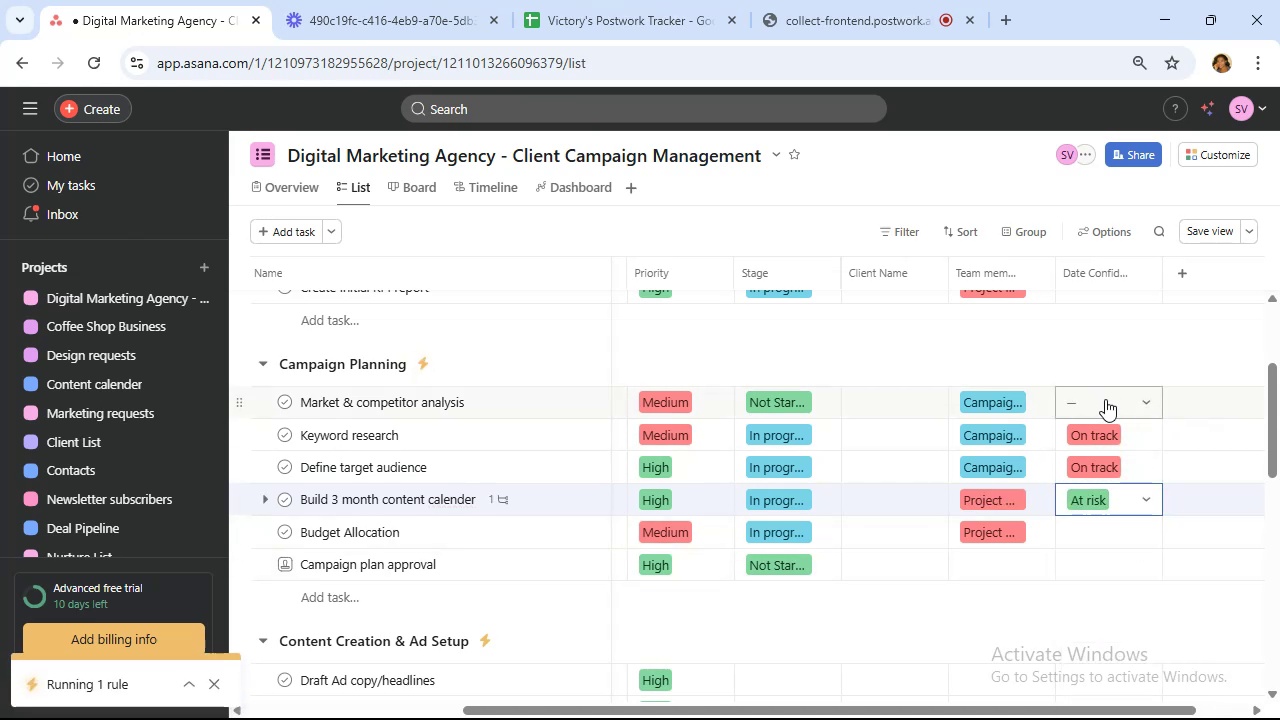 
left_click([1105, 399])
 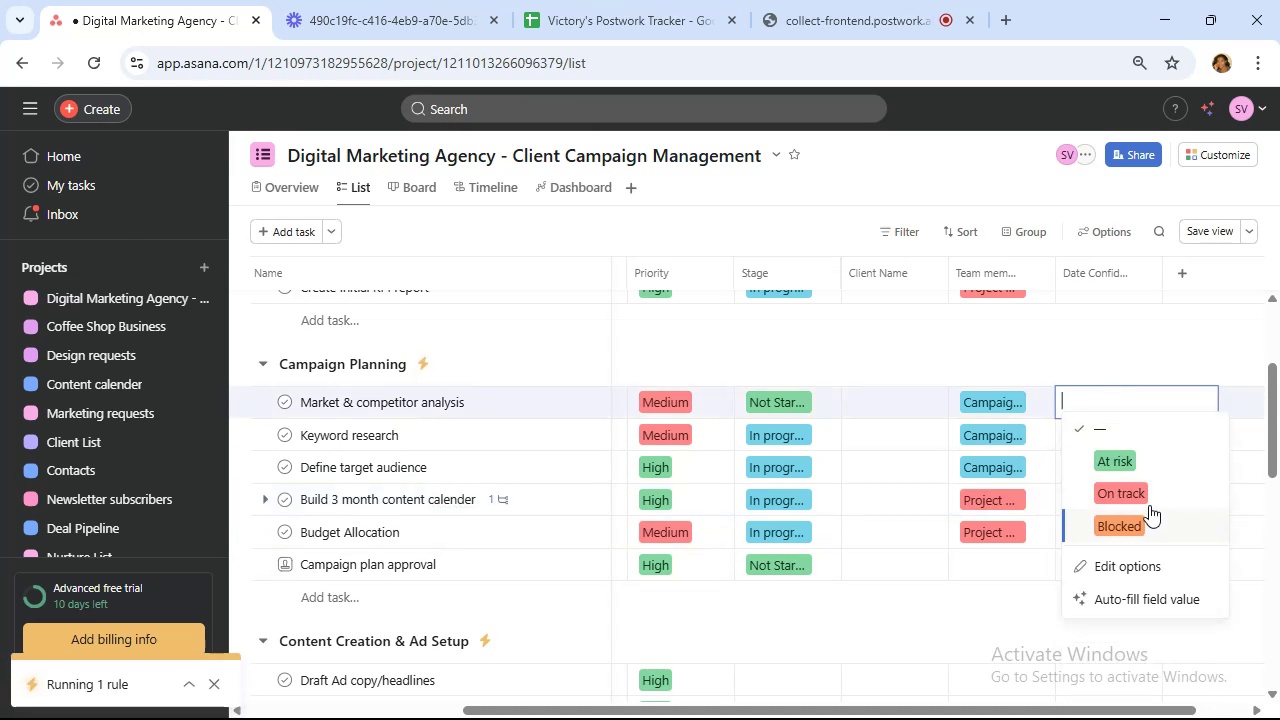 
left_click([1150, 496])
 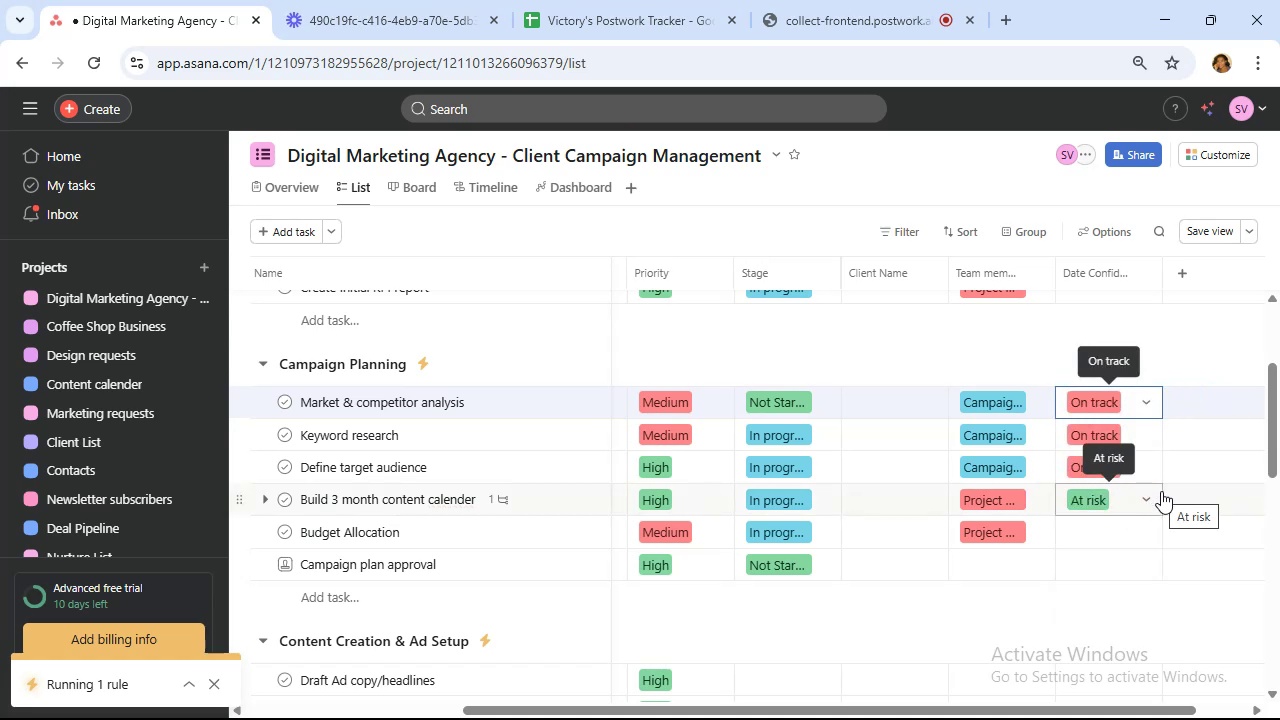 
wait(9.39)
 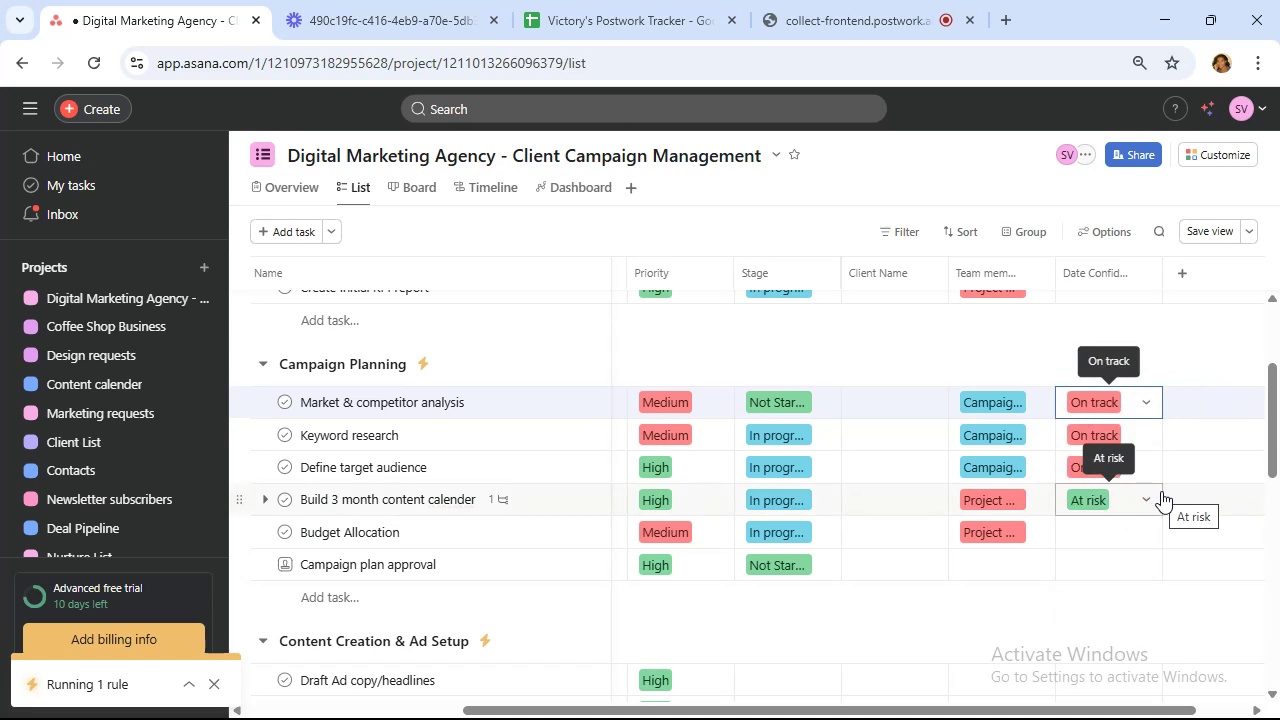 
left_click([1130, 537])
 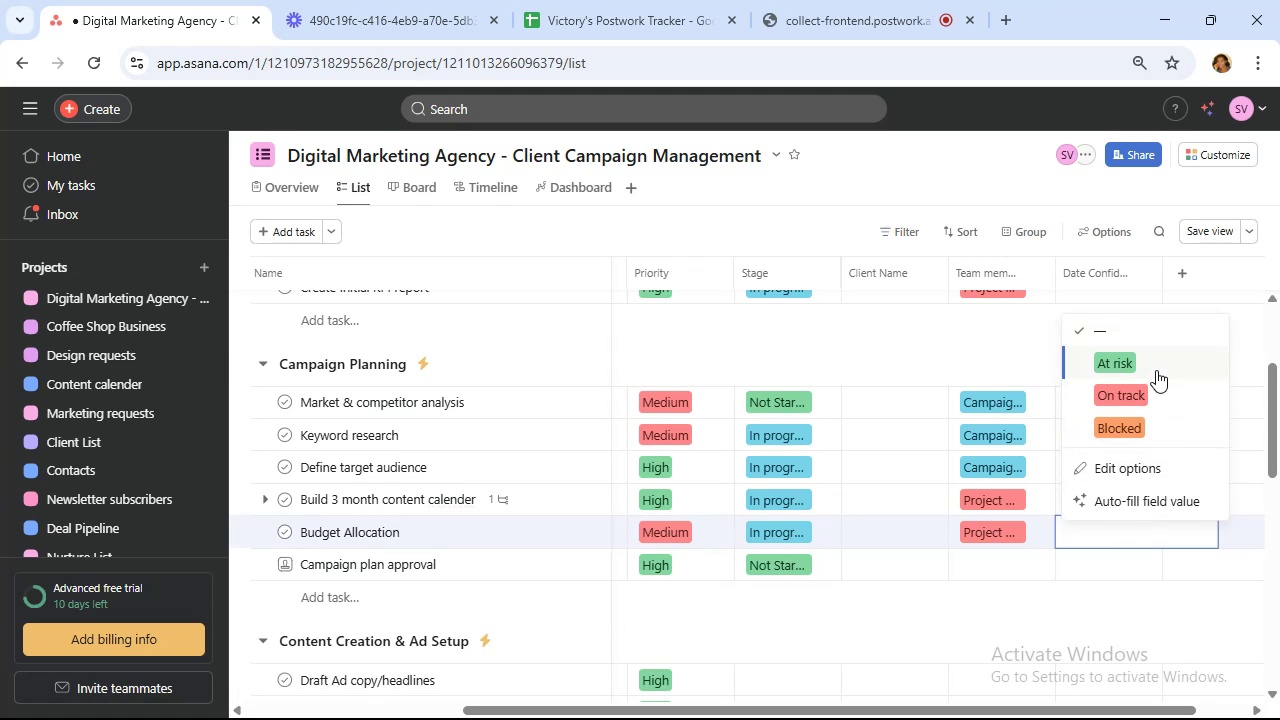 
wait(13.17)
 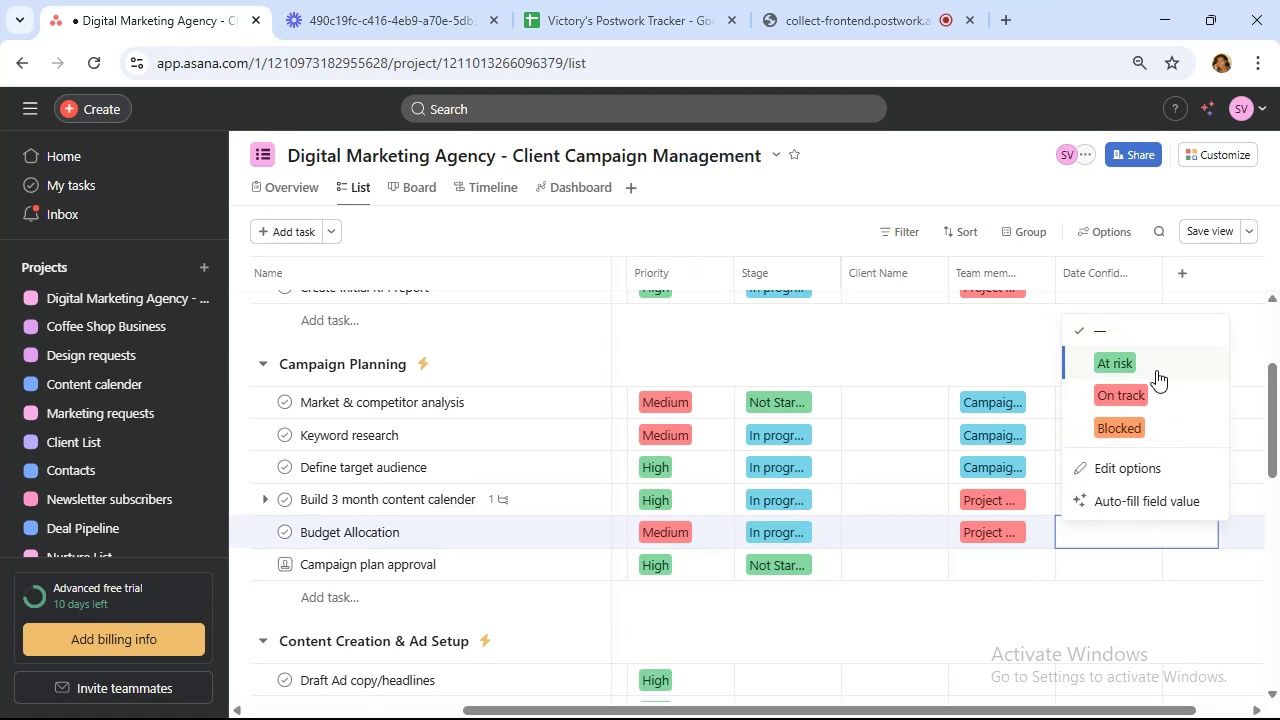 
left_click([1133, 466])
 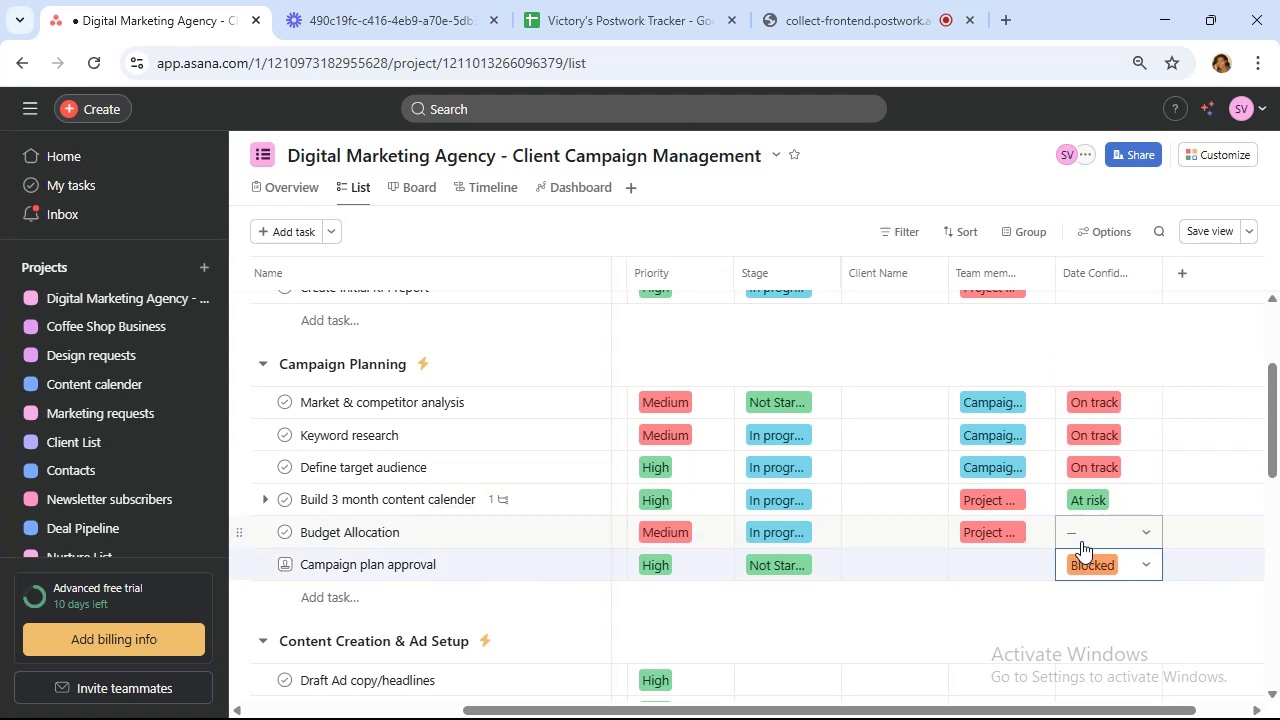 
left_click([1083, 540])
 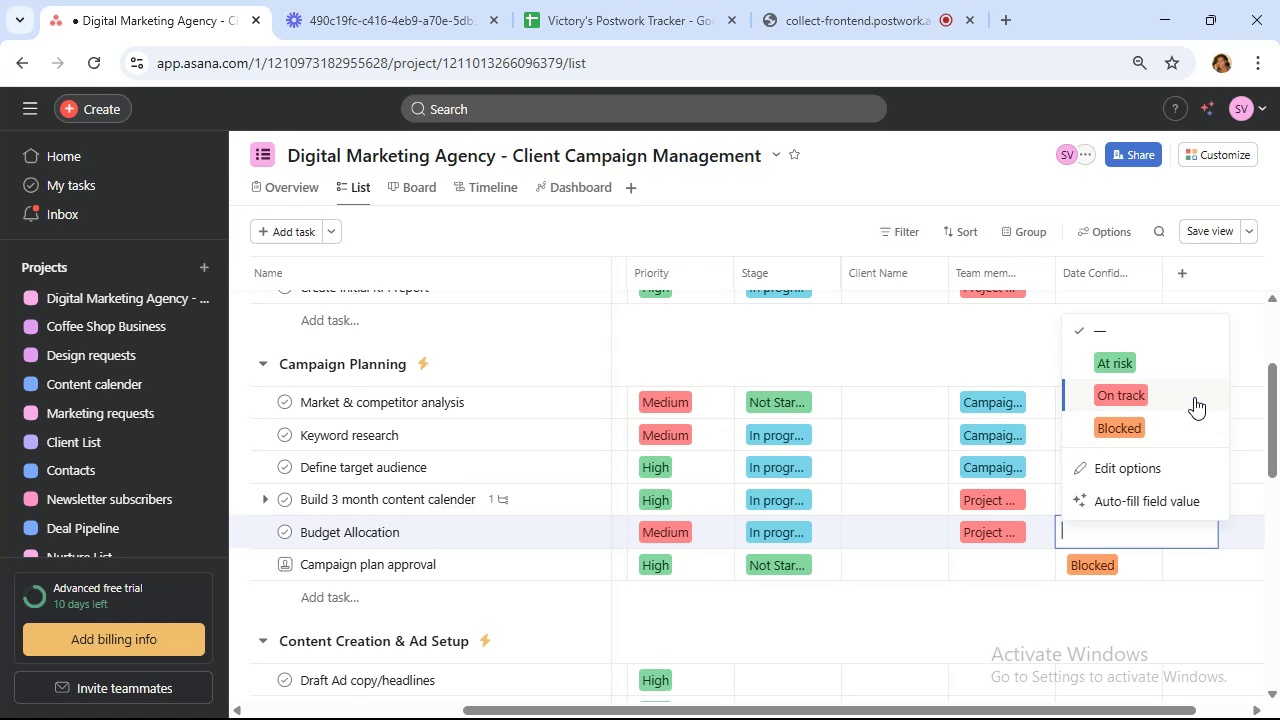 
wait(11.87)
 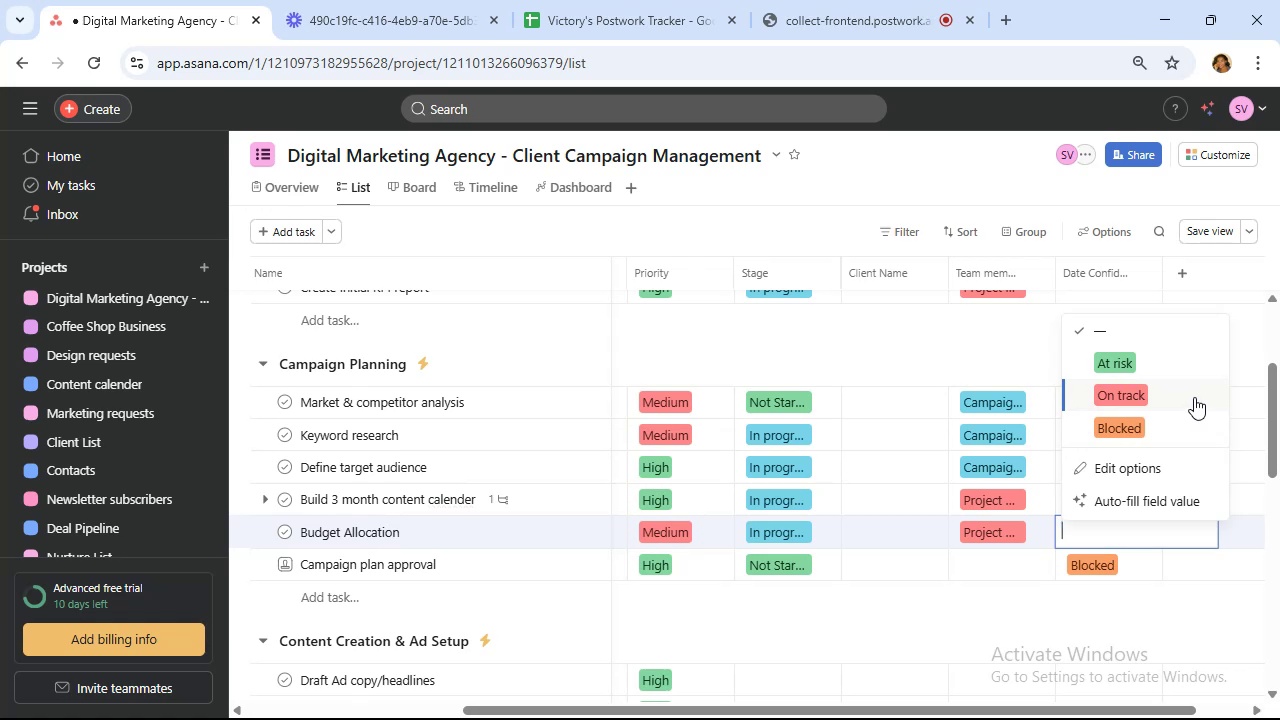 
scroll: coordinate [1030, 488], scroll_direction: down, amount: 2.0
 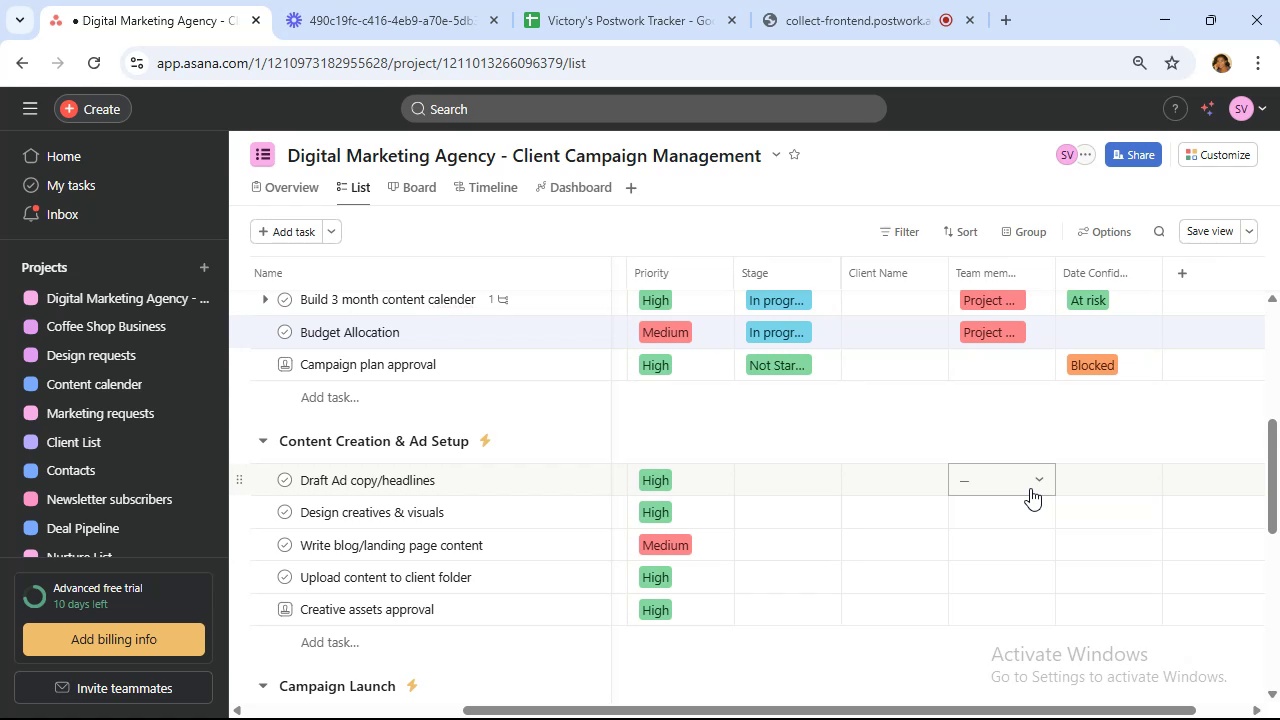 
wait(5.38)
 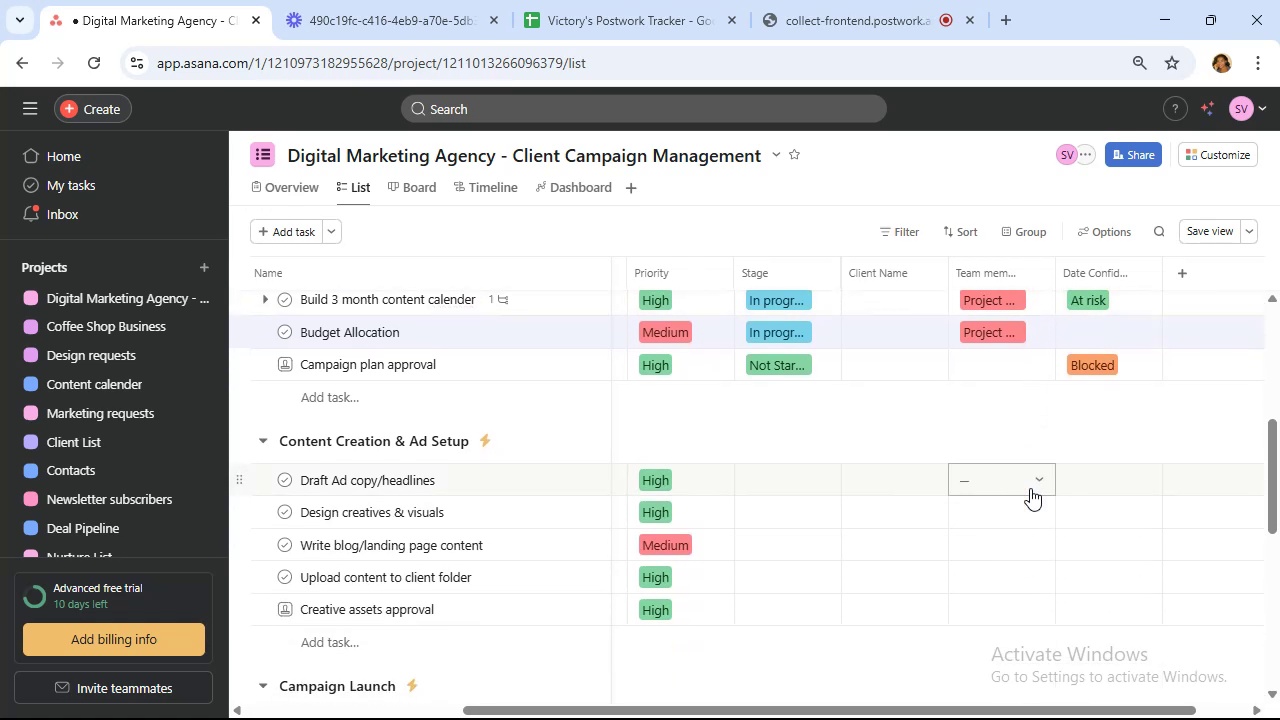 
scroll: coordinate [1030, 487], scroll_direction: down, amount: 1.0
 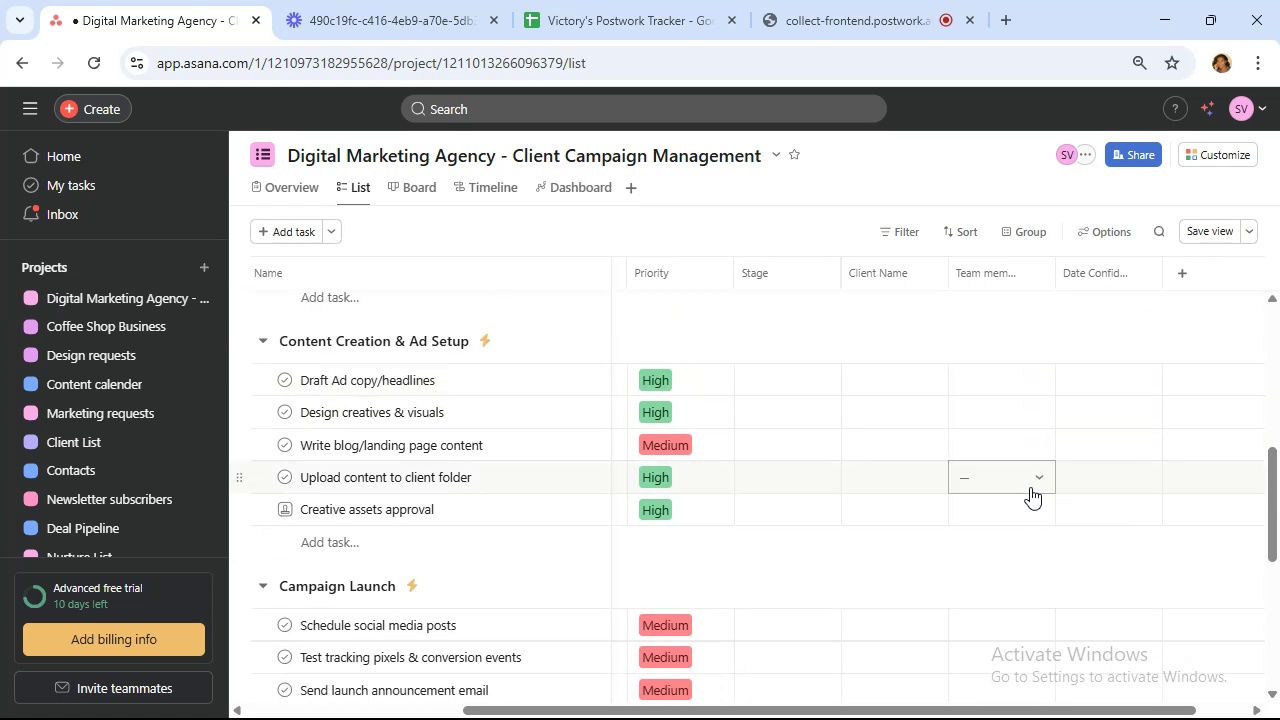 
scroll: coordinate [1033, 485], scroll_direction: up, amount: 8.0
 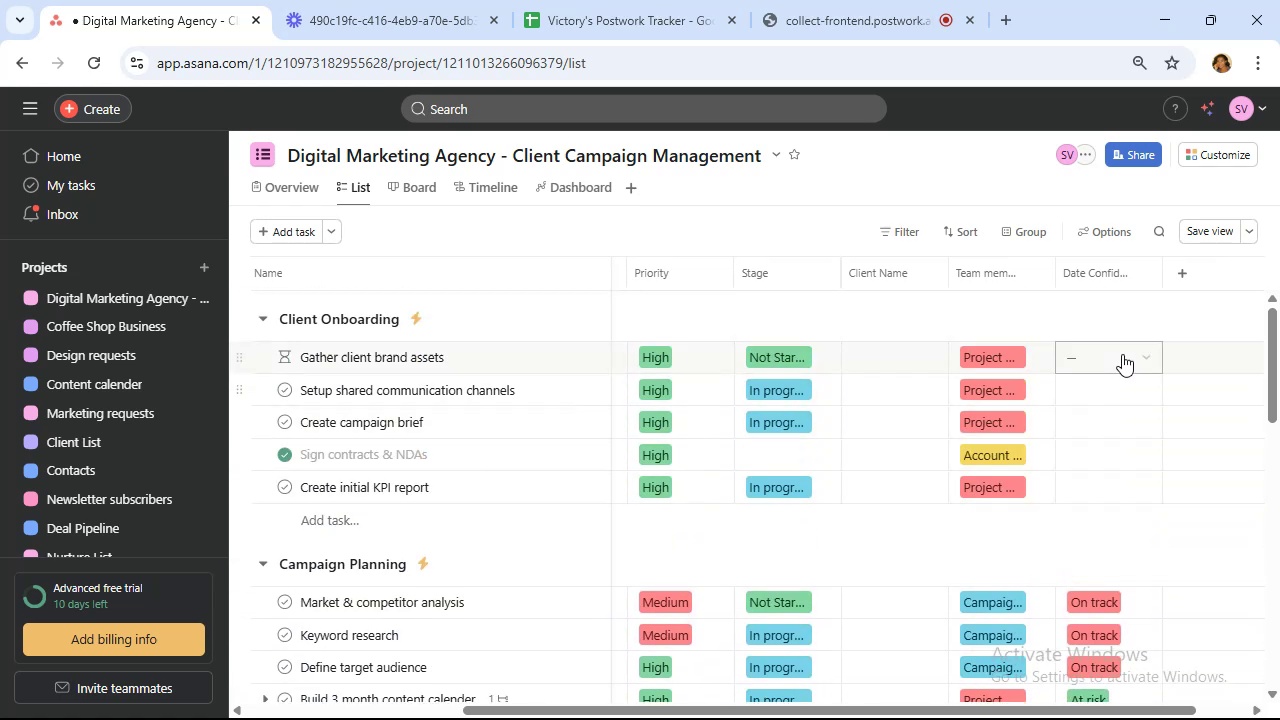 
left_click([1122, 354])
 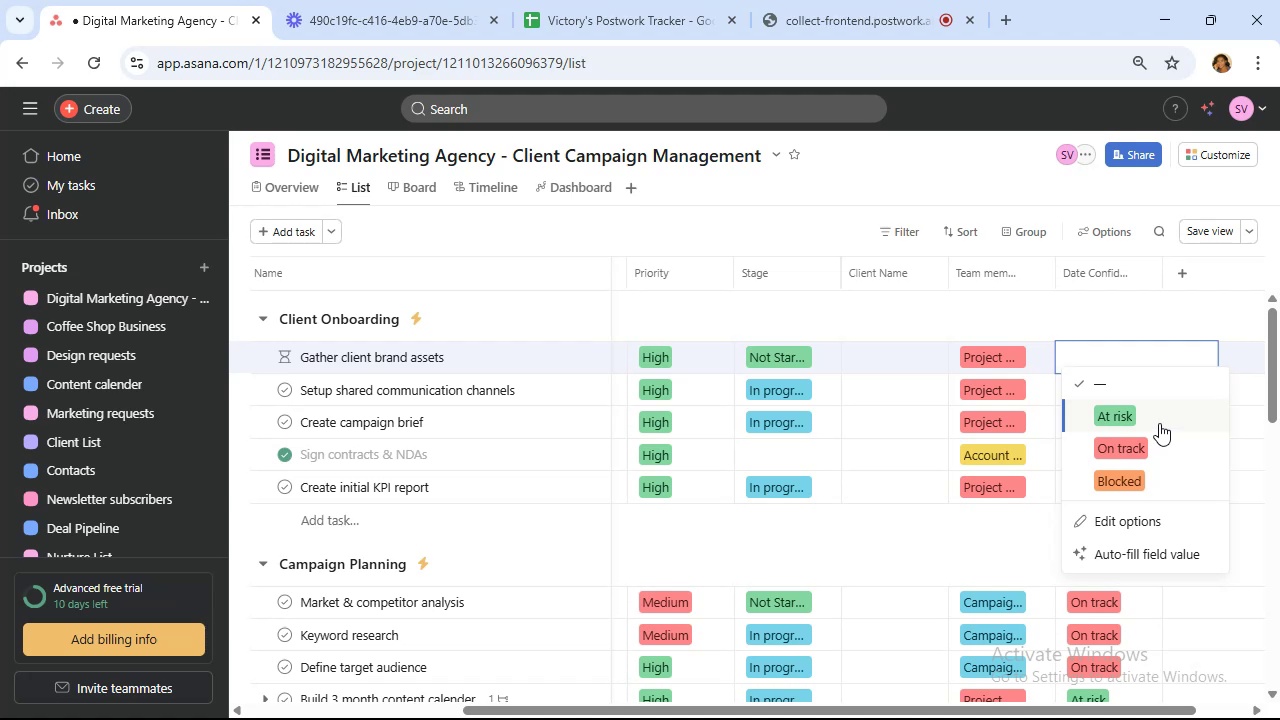 
left_click([1159, 423])
 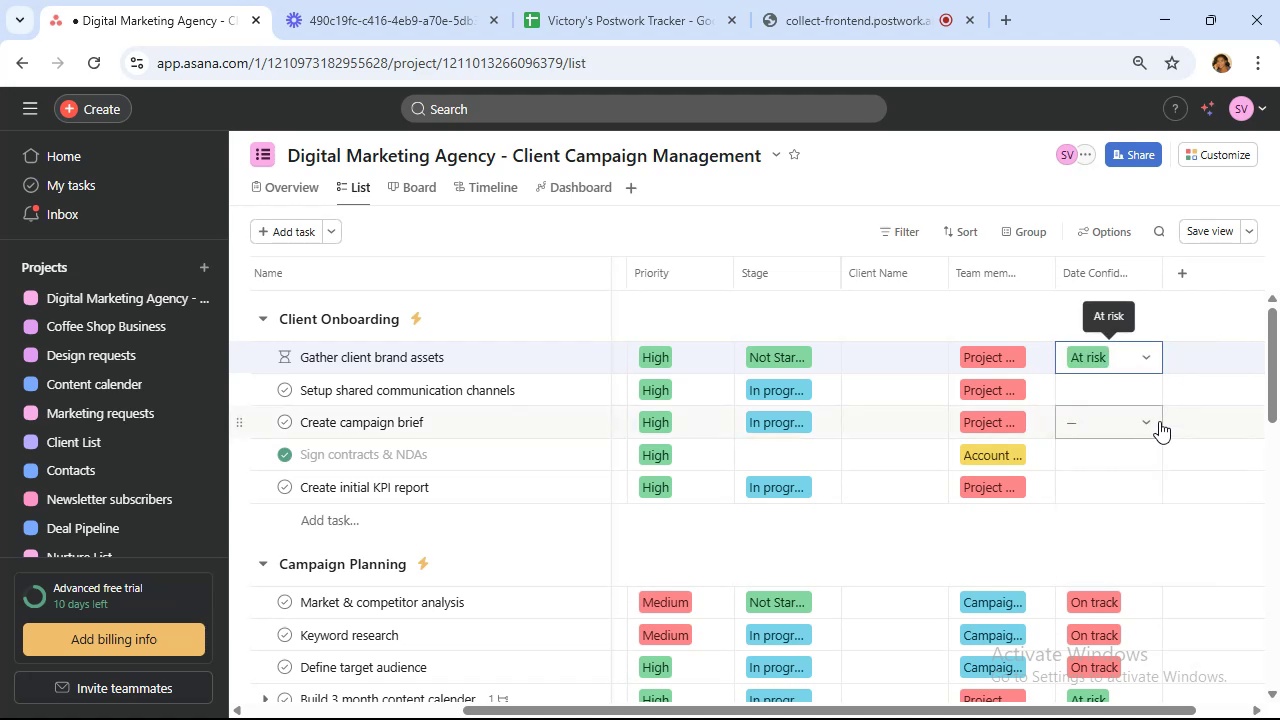 
left_click([1136, 361])
 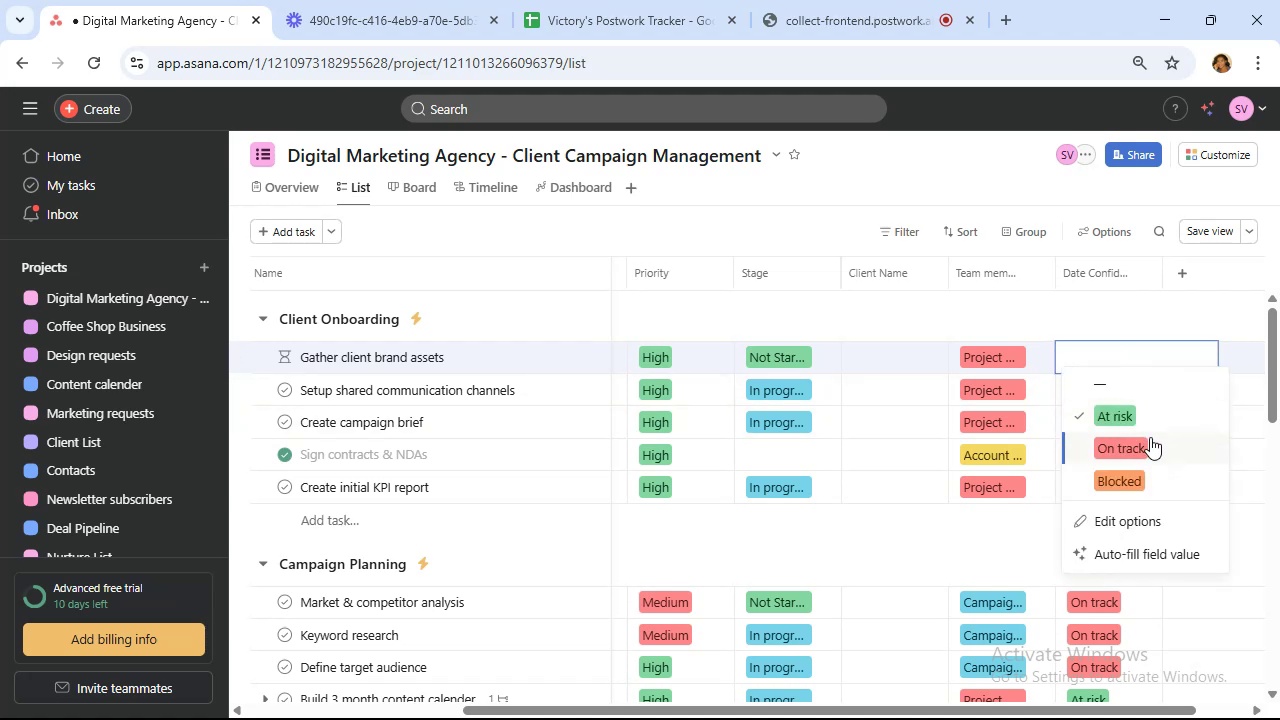 
left_click([1153, 450])
 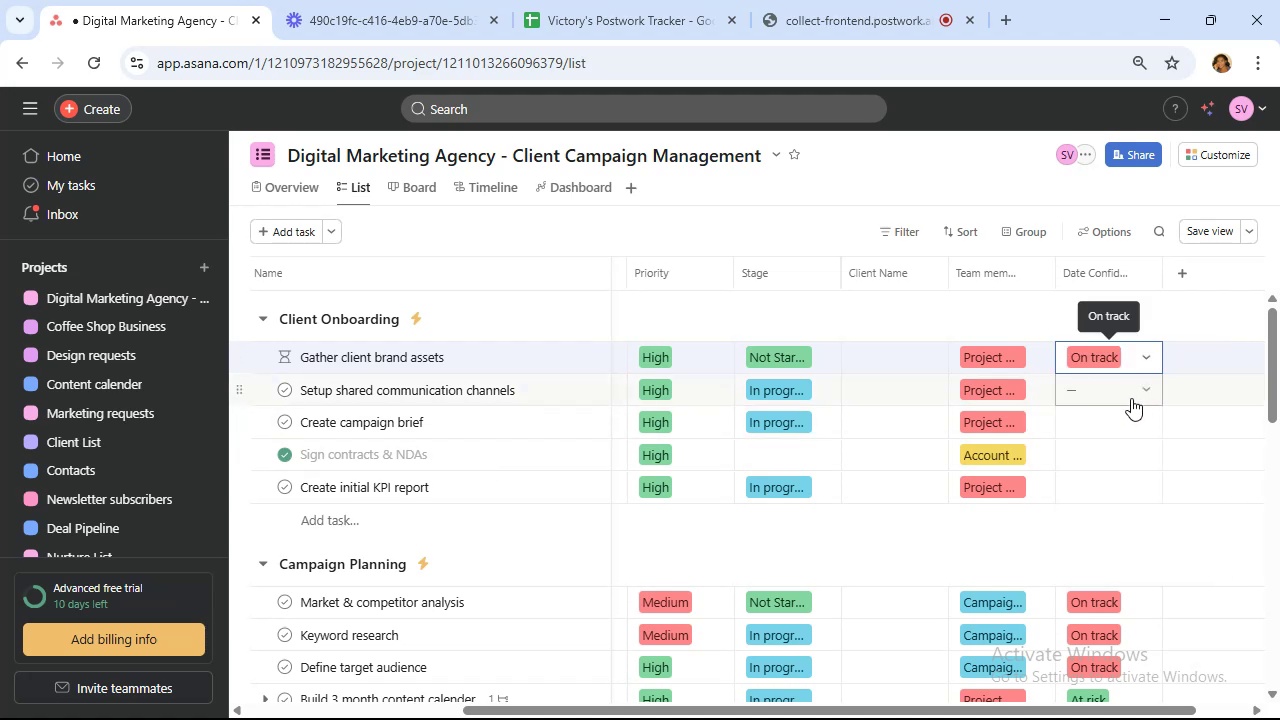 
left_click([1131, 398])
 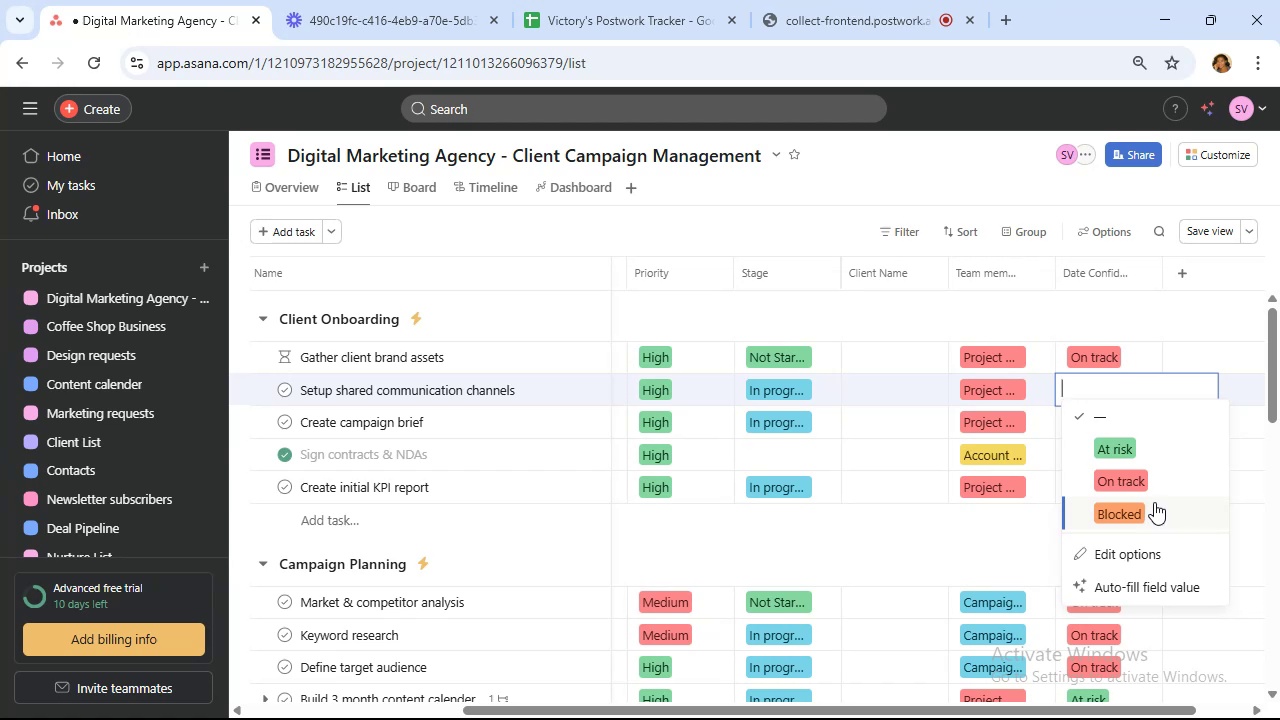 
left_click([1149, 477])
 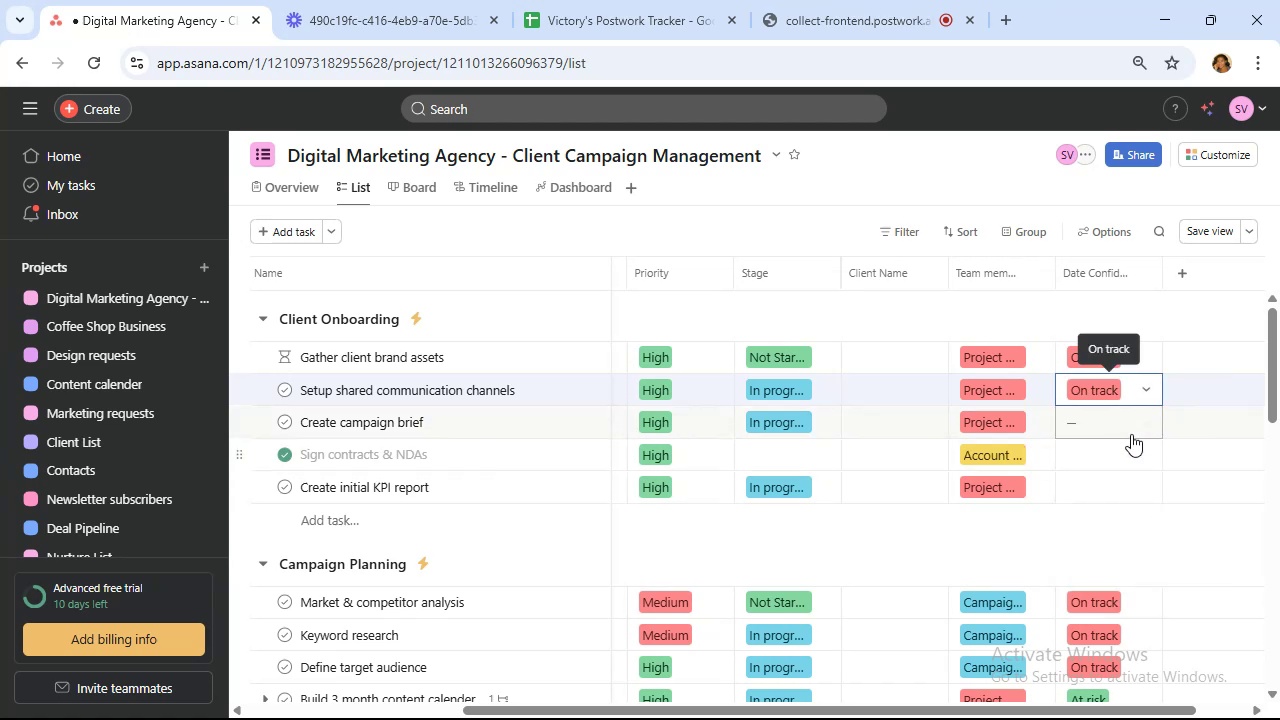 
left_click([1130, 431])
 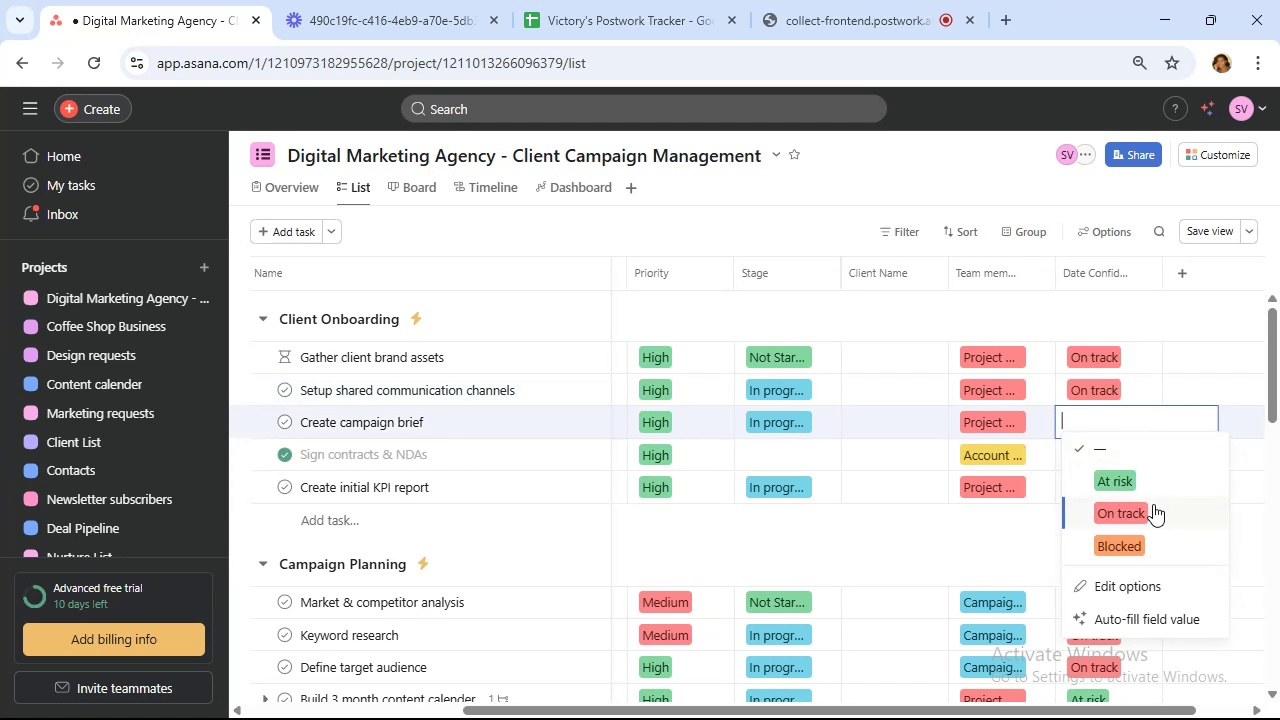 
left_click([1153, 504])
 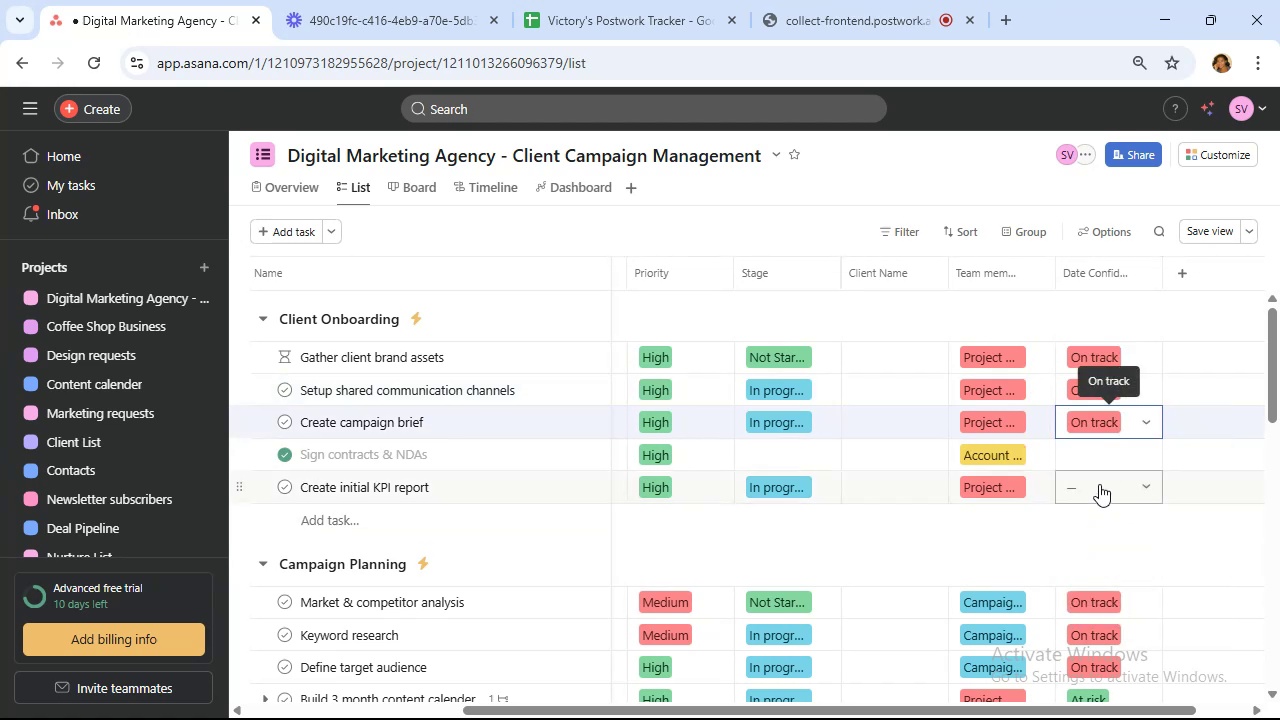 
left_click([1099, 484])
 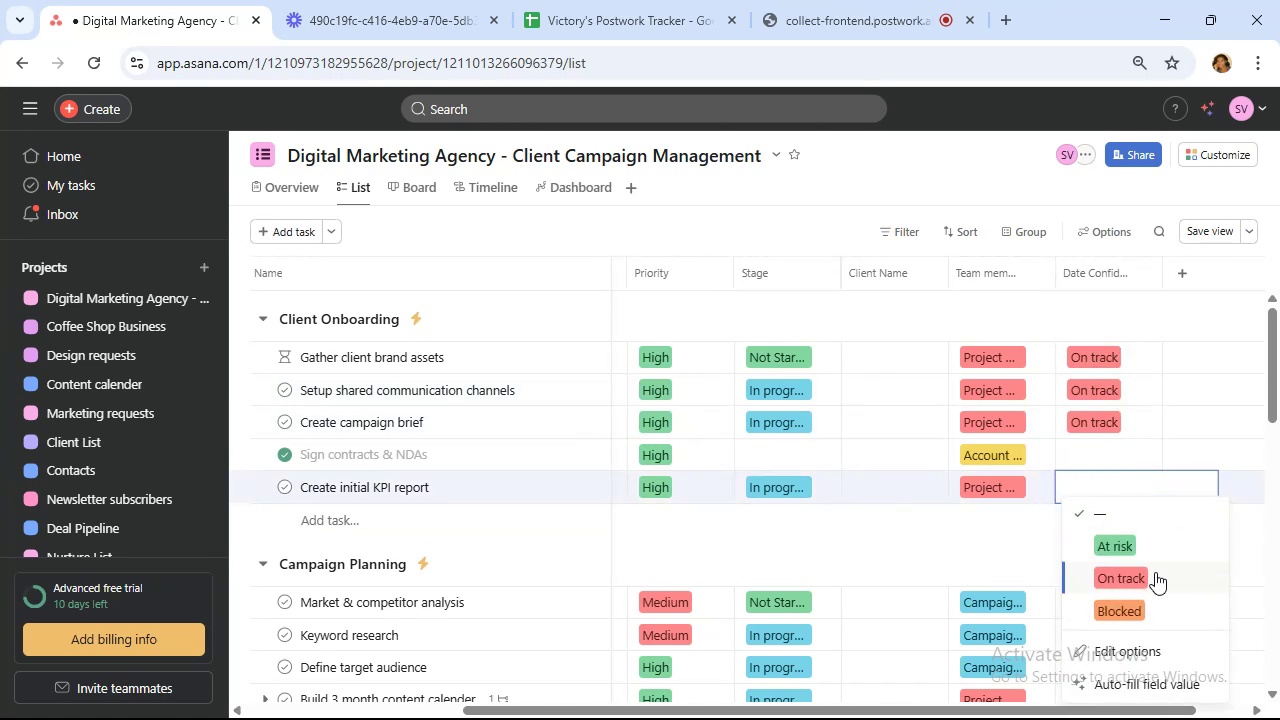 
left_click([1154, 575])
 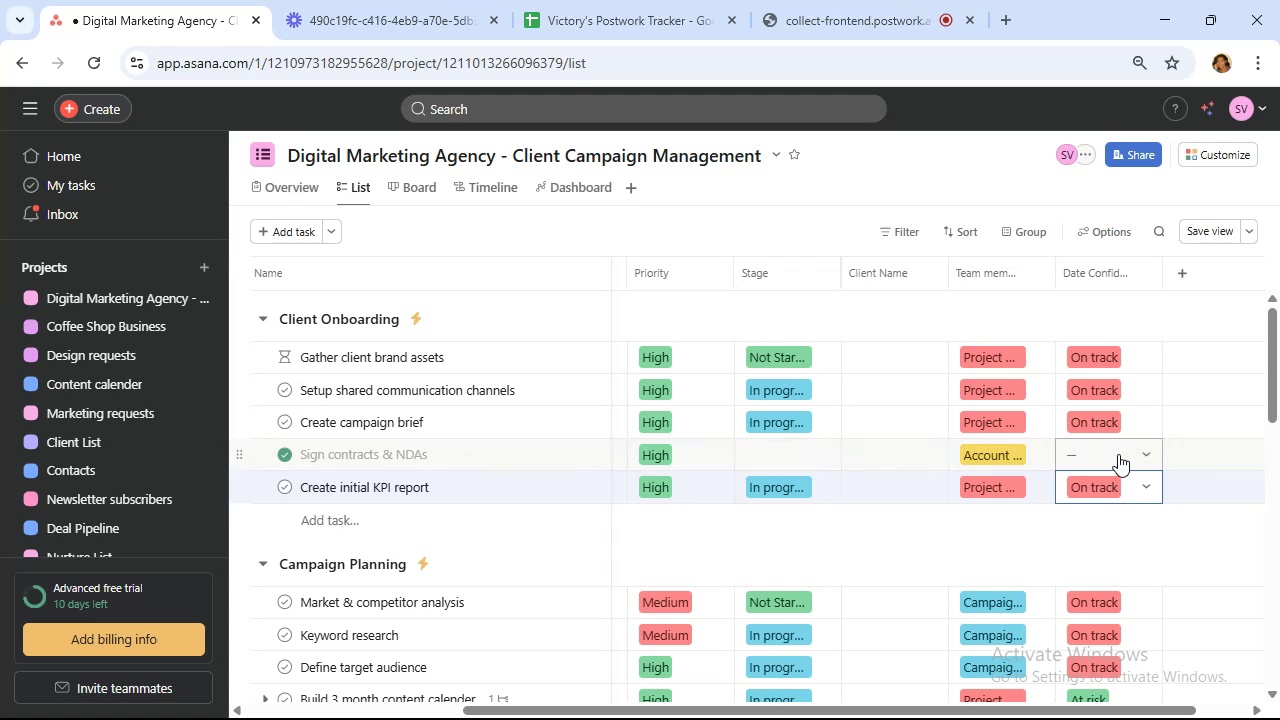 
left_click([1118, 454])
 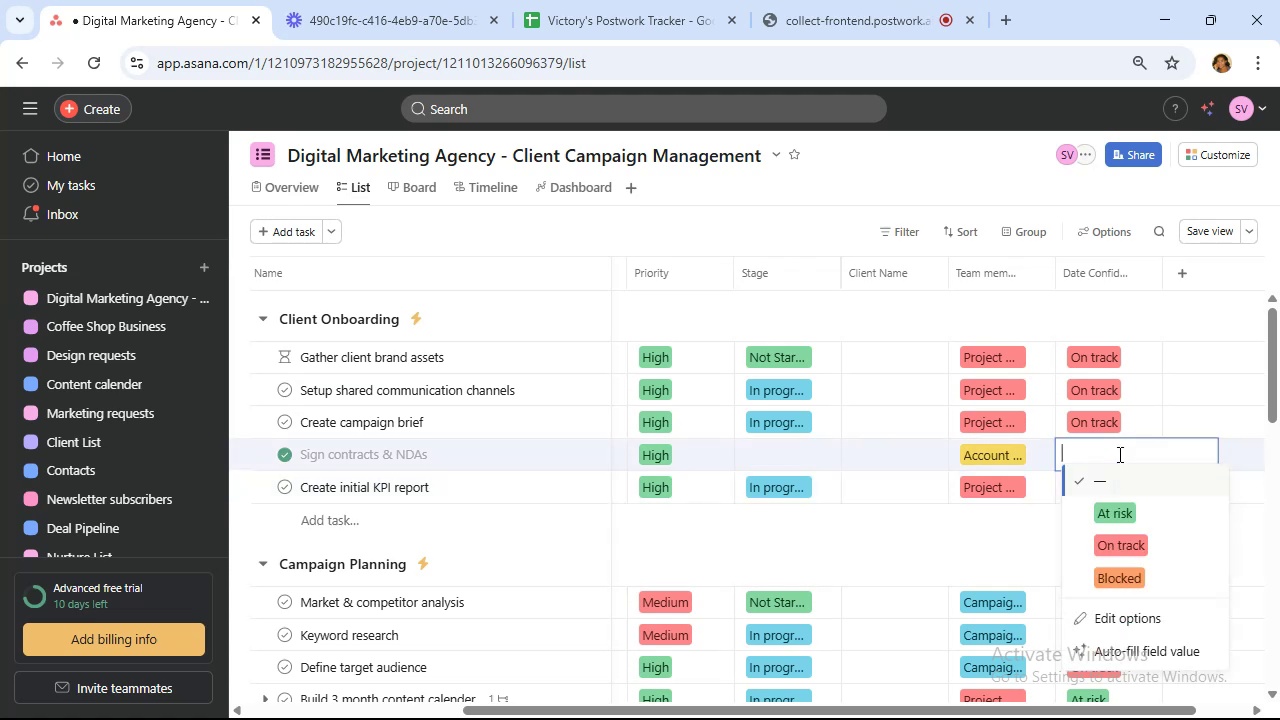 
left_click([1118, 454])
 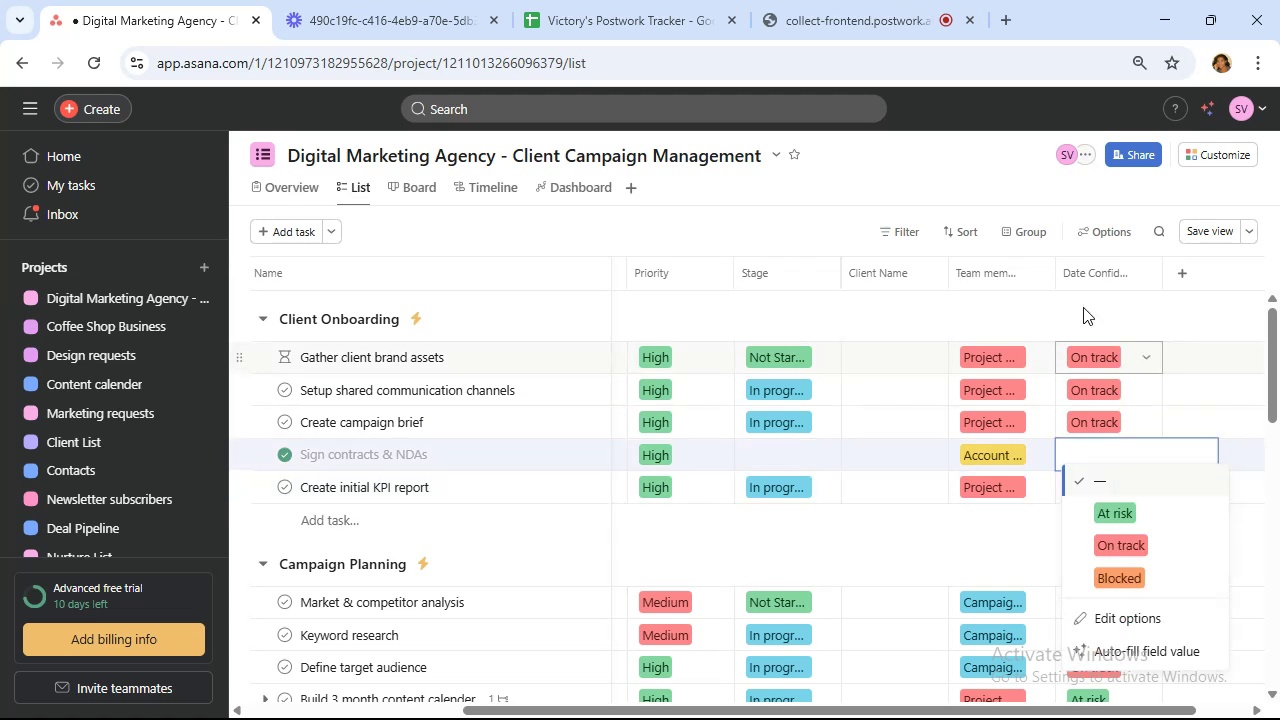 
left_click([1069, 299])
 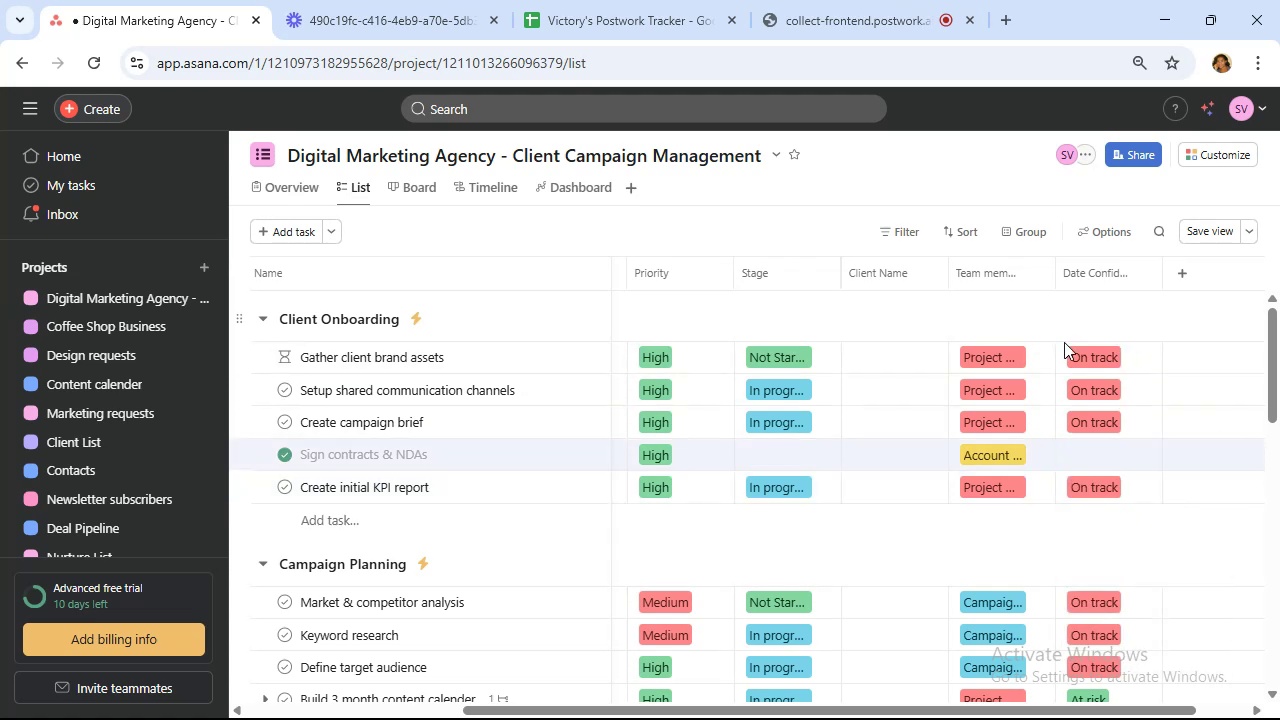 
scroll: coordinate [1083, 410], scroll_direction: down, amount: 4.0
 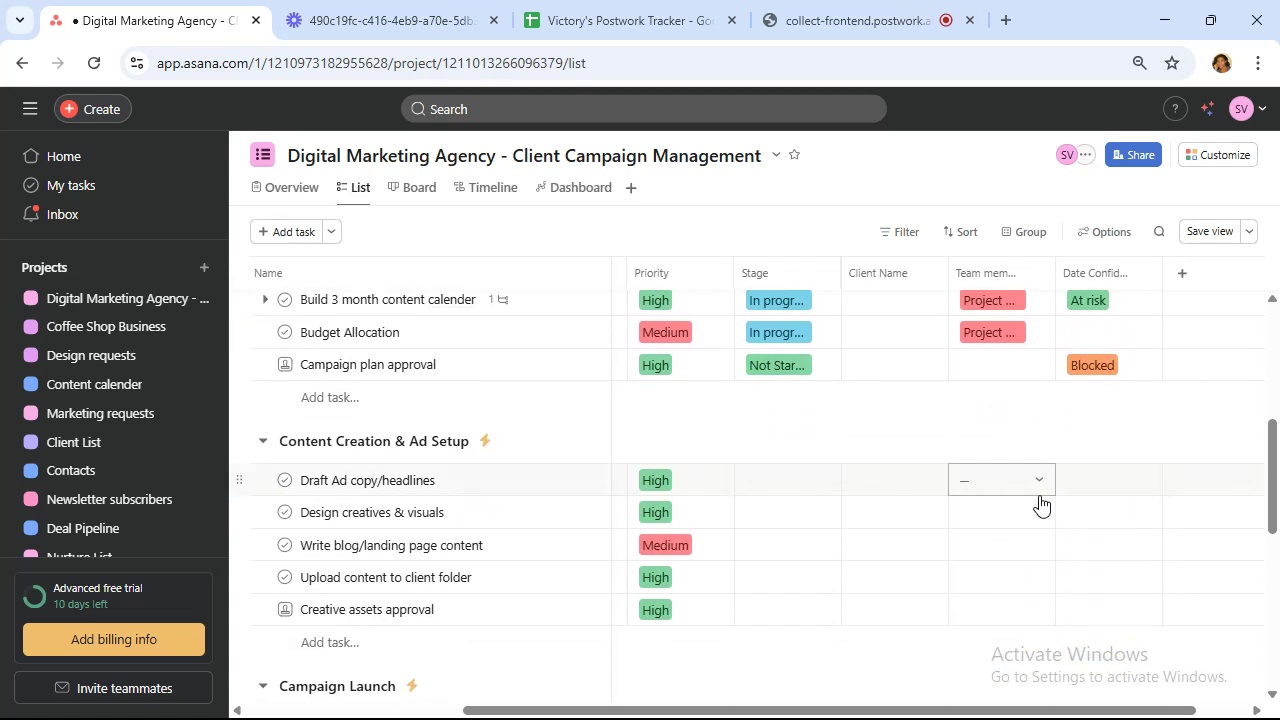 
wait(5.58)
 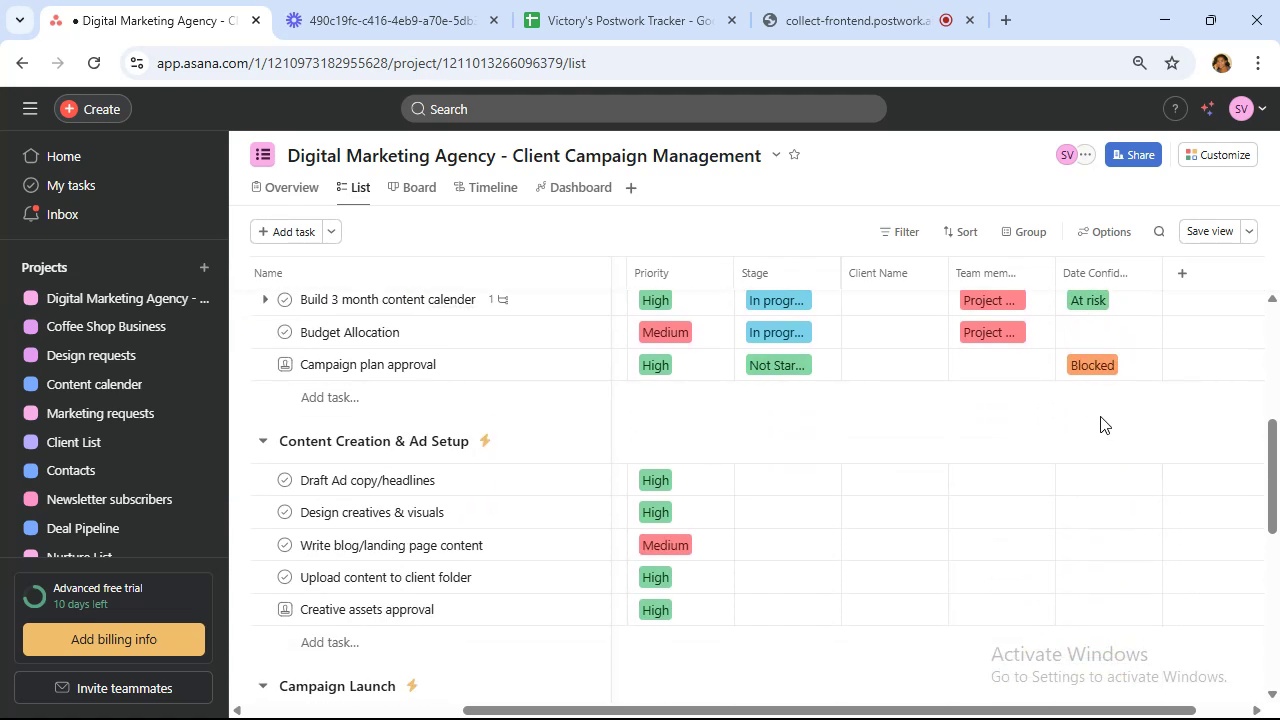 
mouse_move([800, 475])
 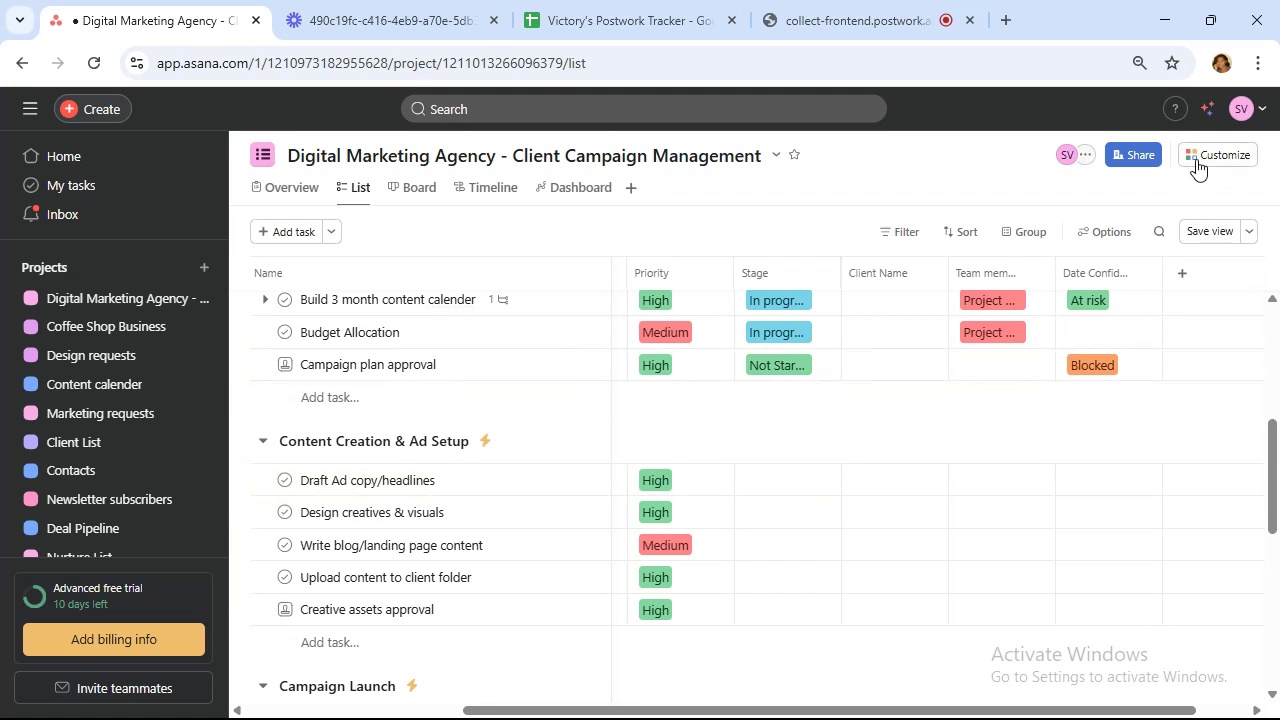 
left_click([1211, 143])
 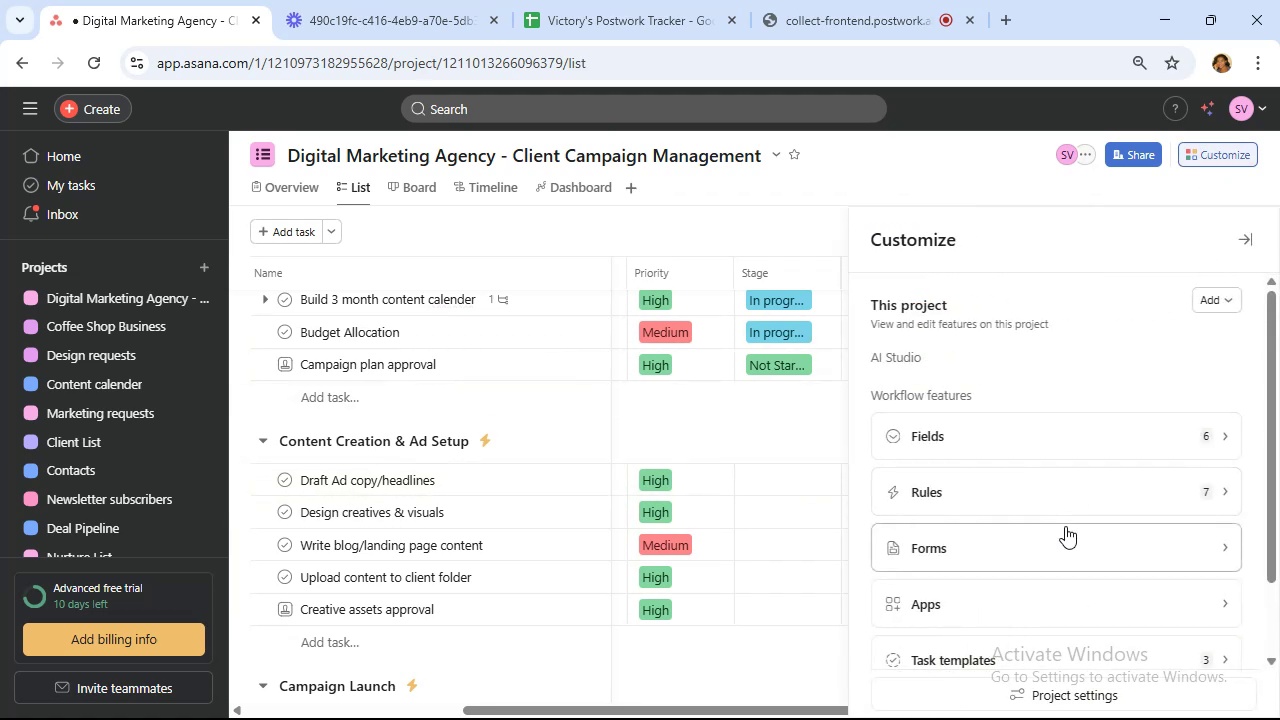 
left_click([1070, 504])
 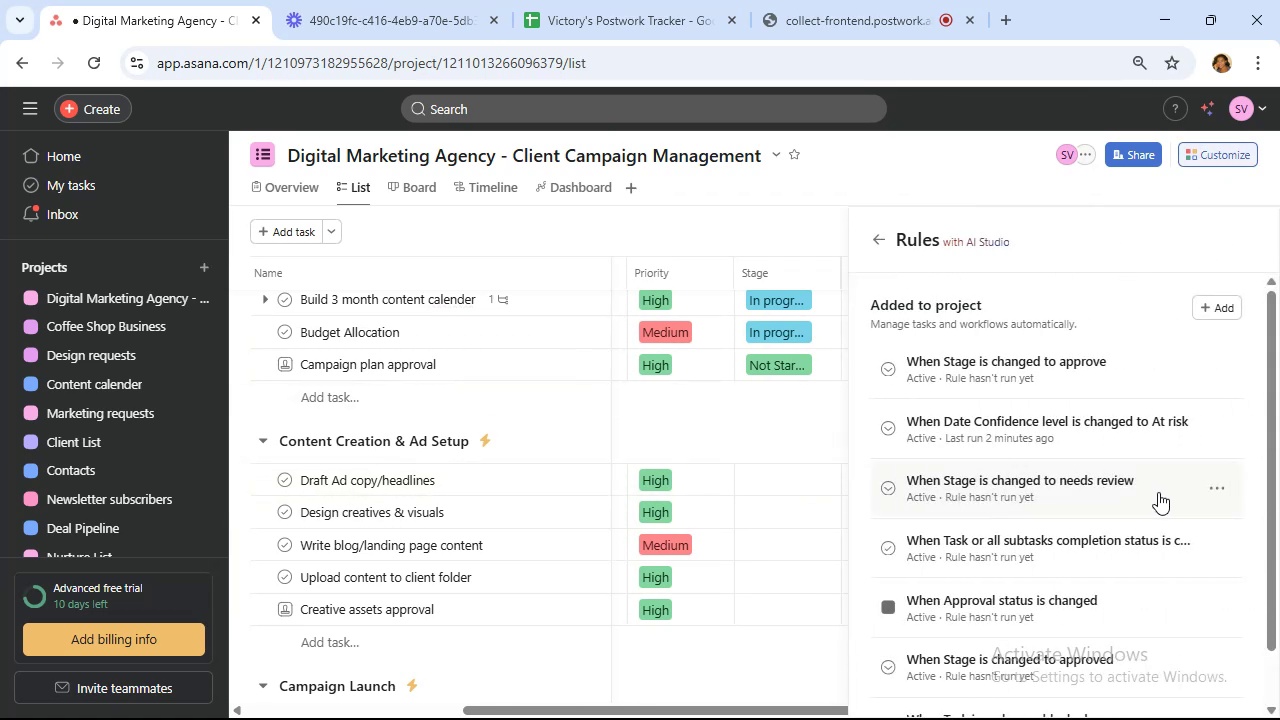 
left_click([1159, 492])
 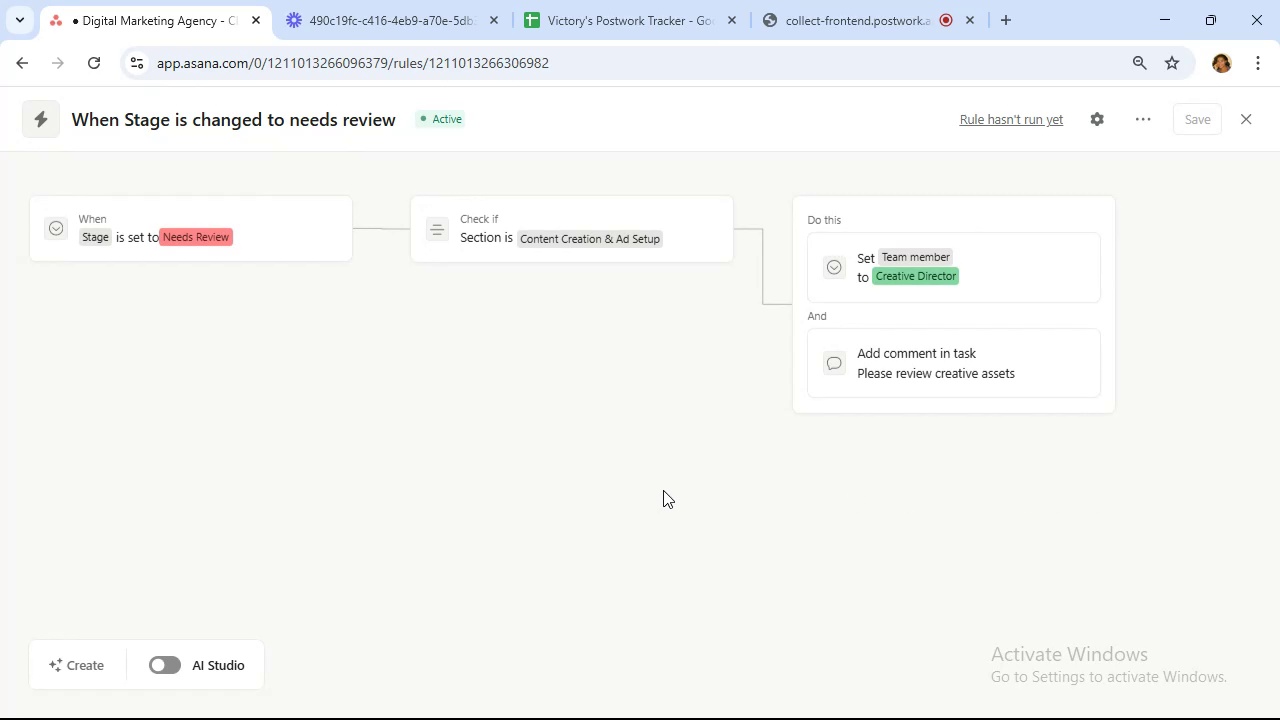 
wait(10.06)
 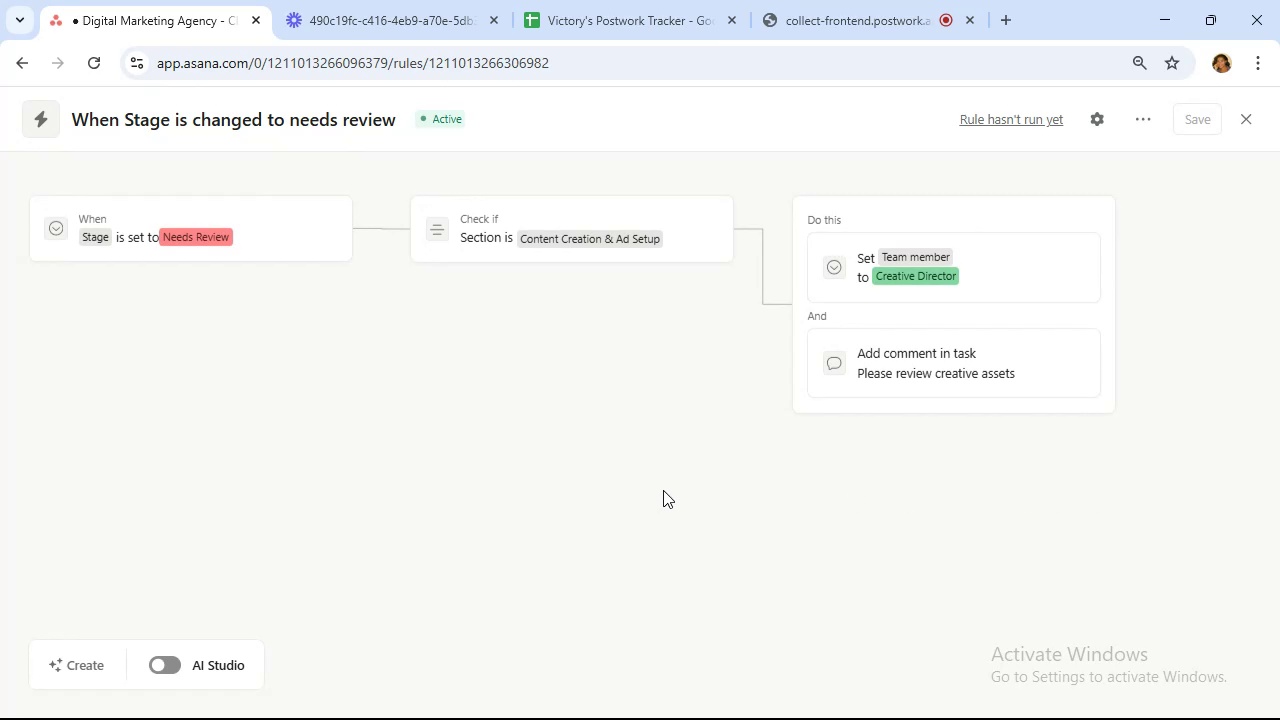 
left_click([1247, 115])
 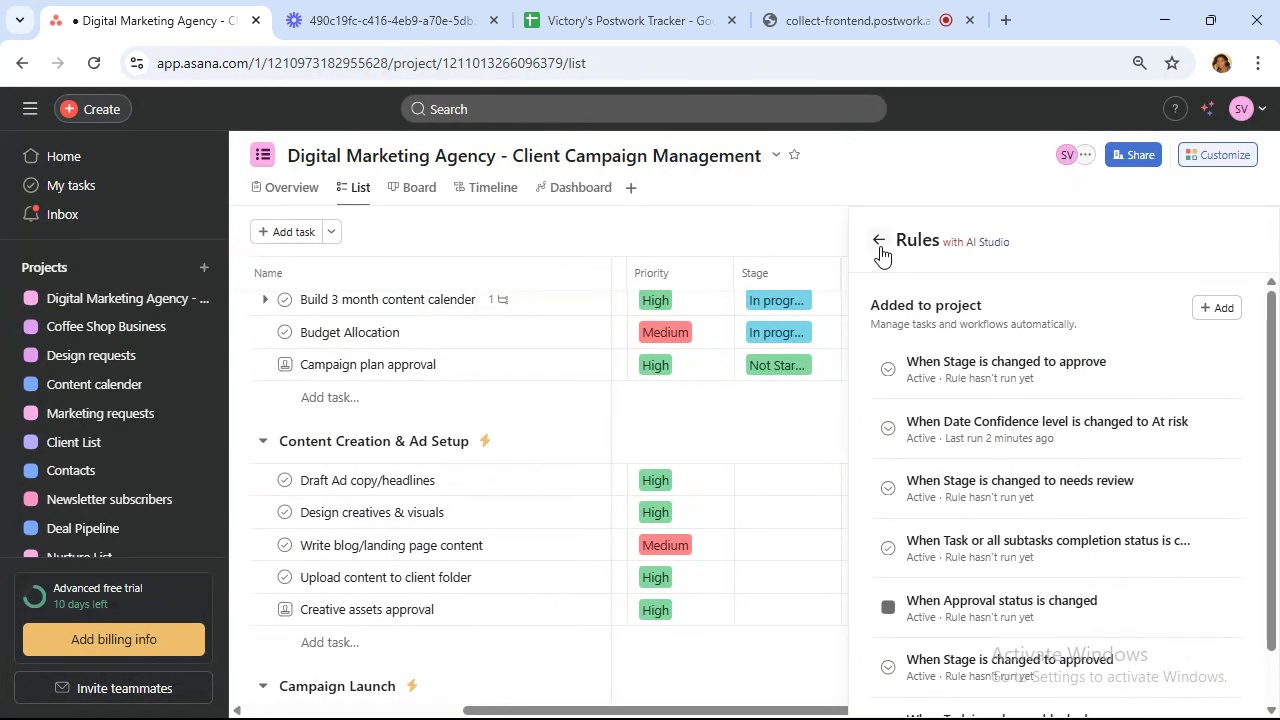 
left_click([876, 242])
 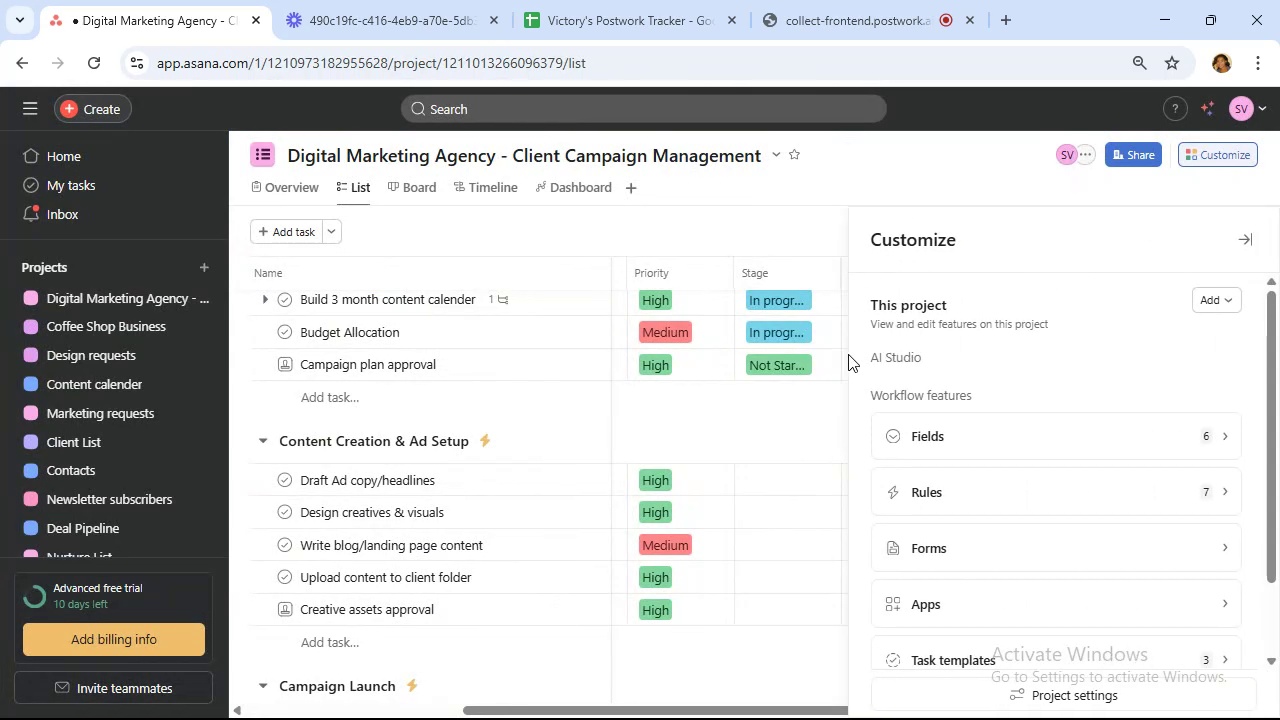 
mouse_move([793, 508])
 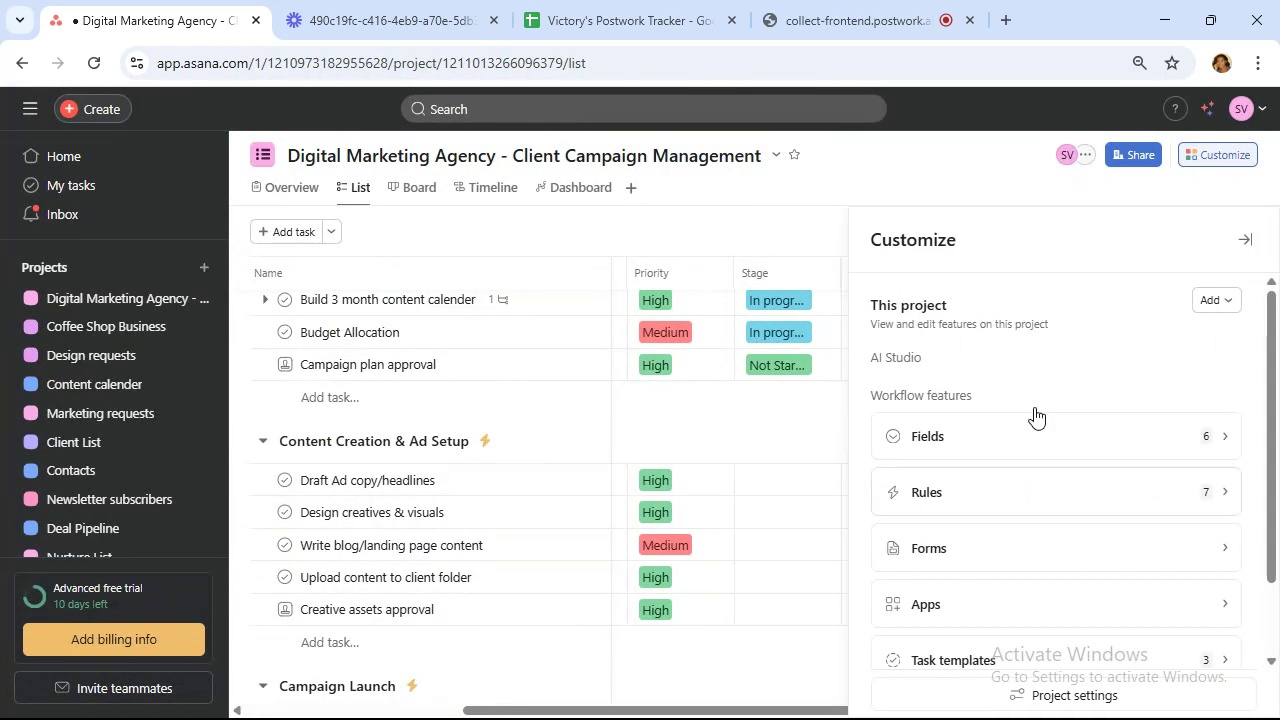 
wait(5.09)
 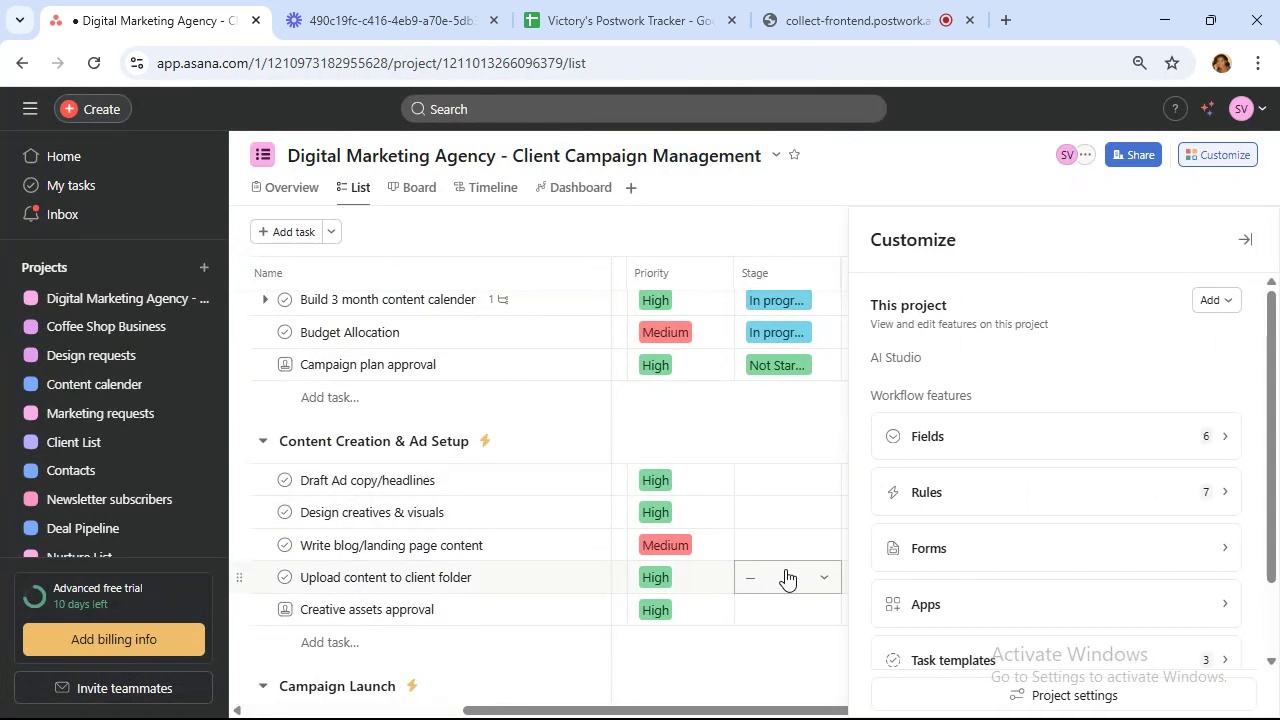 
left_click([1244, 248])
 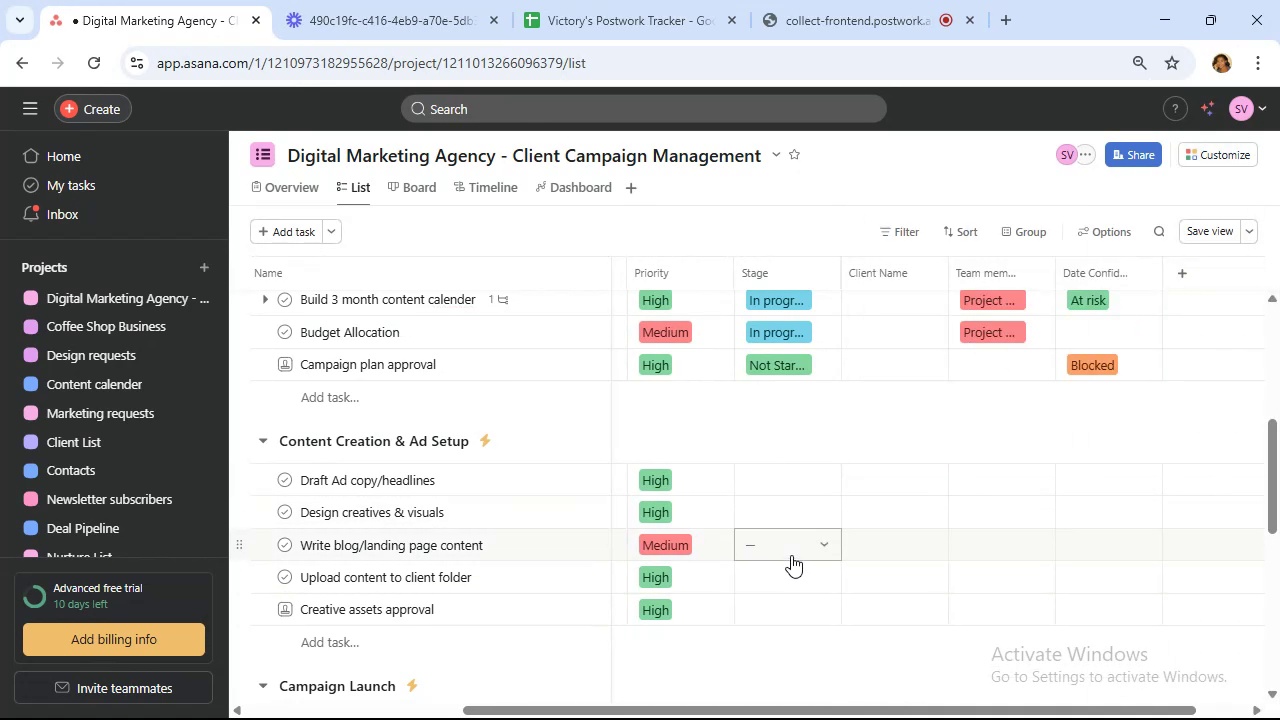 
wait(8.91)
 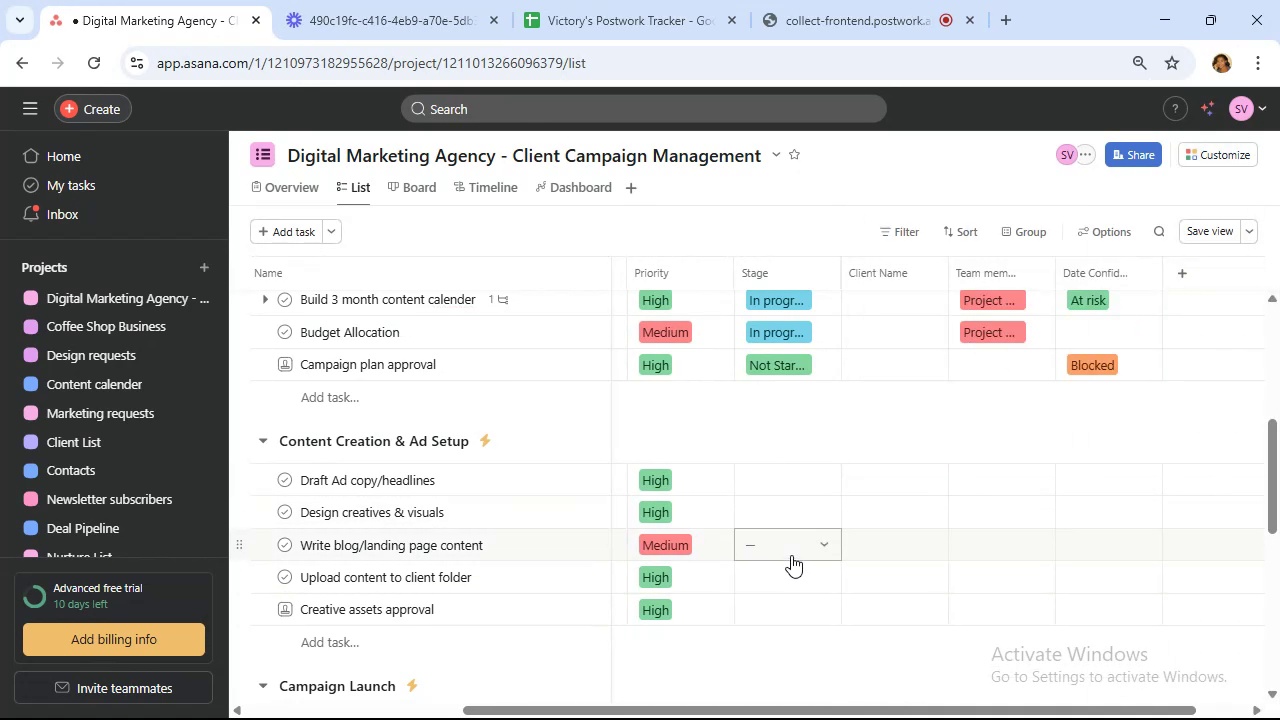 
left_click([805, 482])
 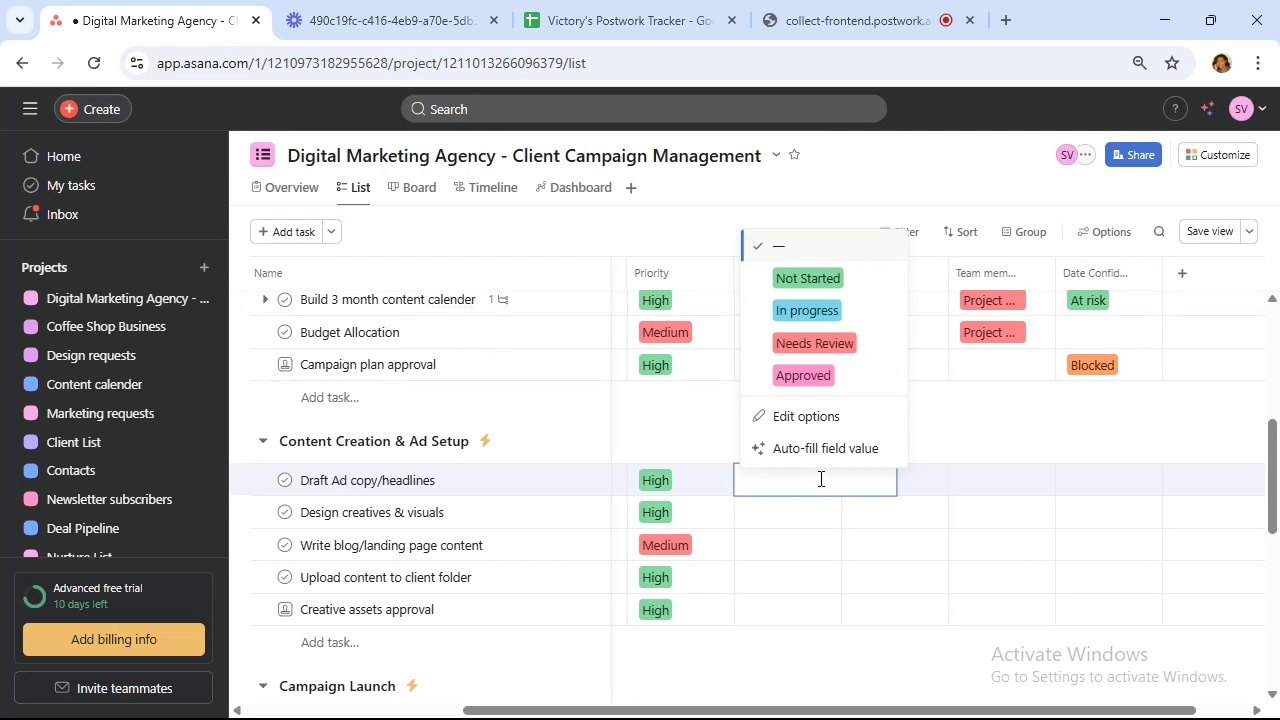 
wait(13.24)
 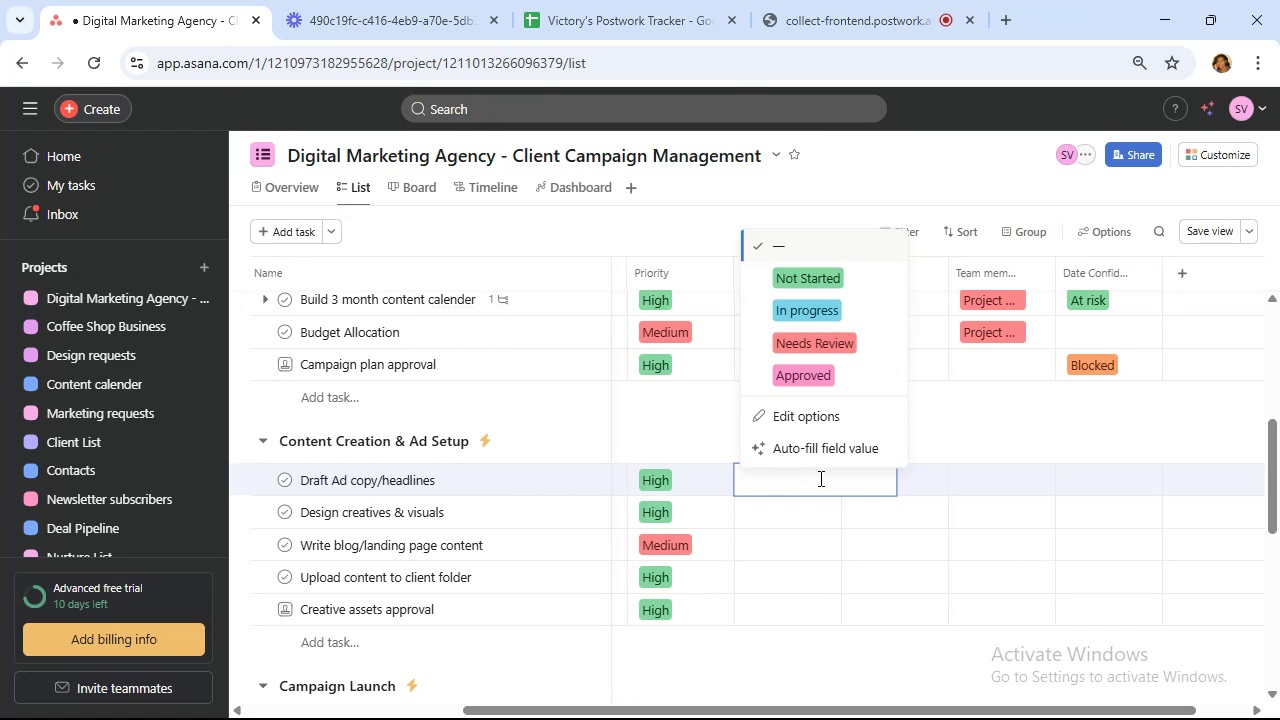 
left_click([817, 525])
 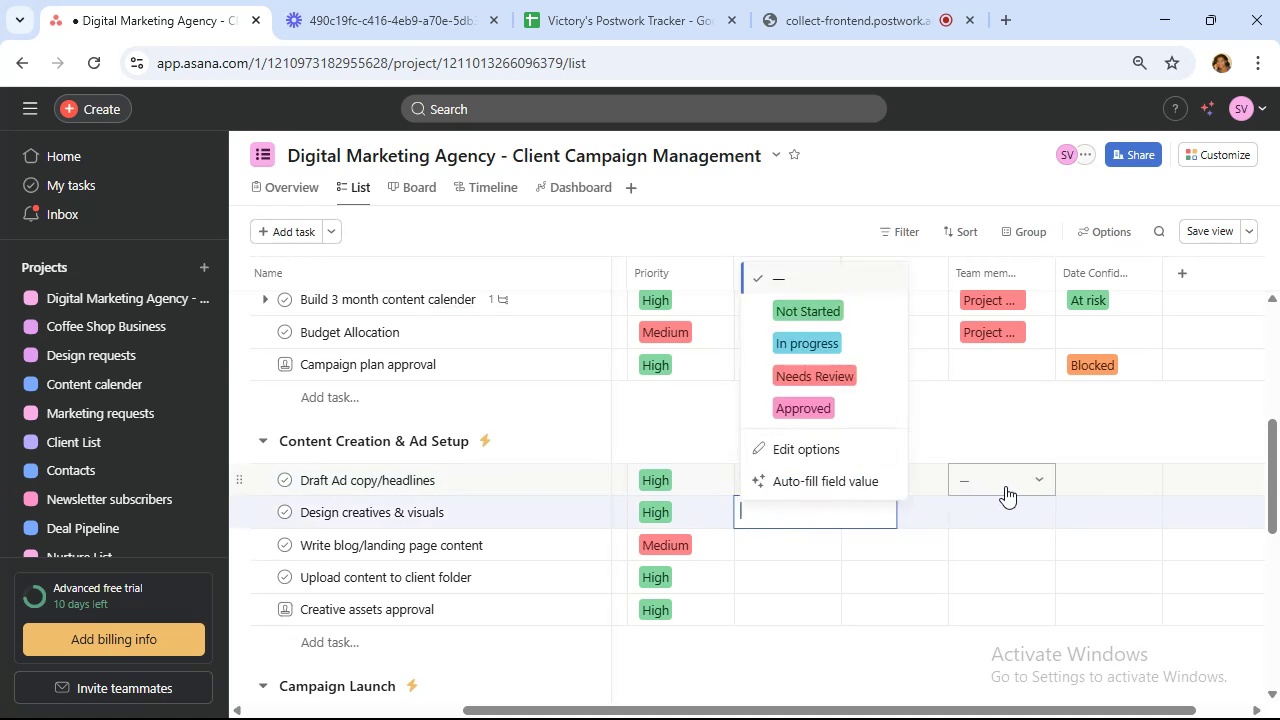 
left_click([1008, 451])
 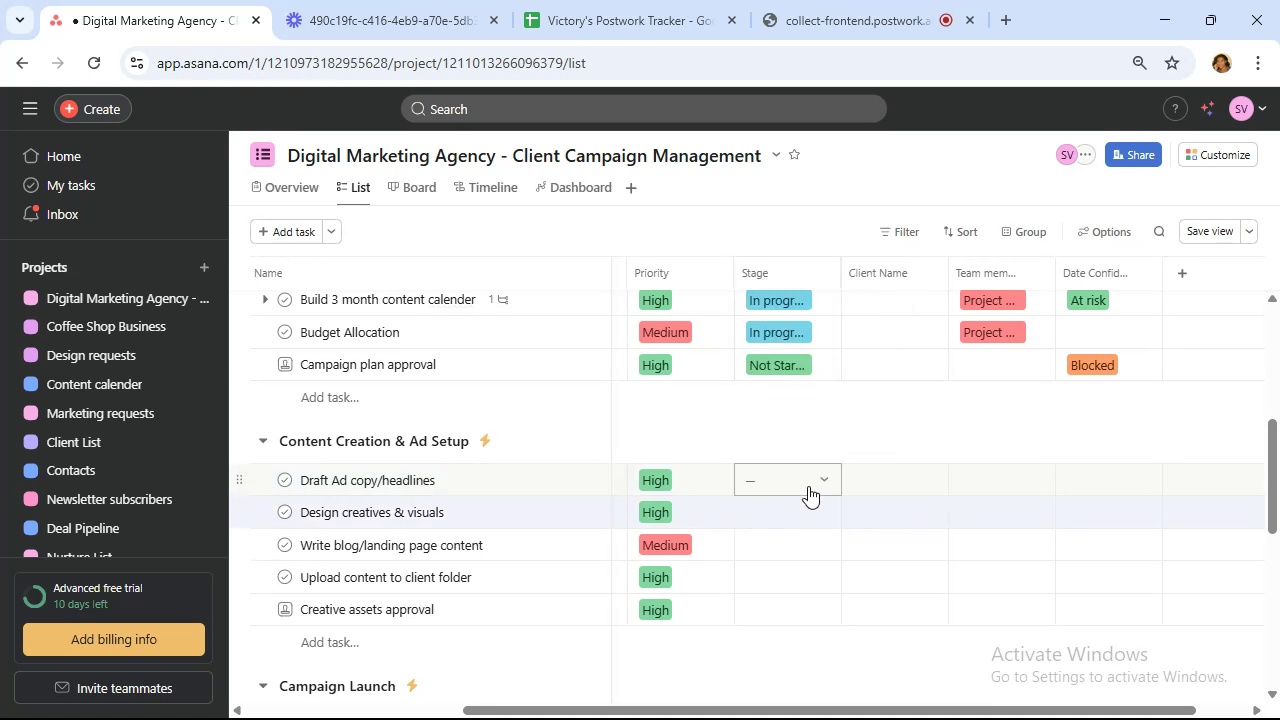 
left_click([808, 486])
 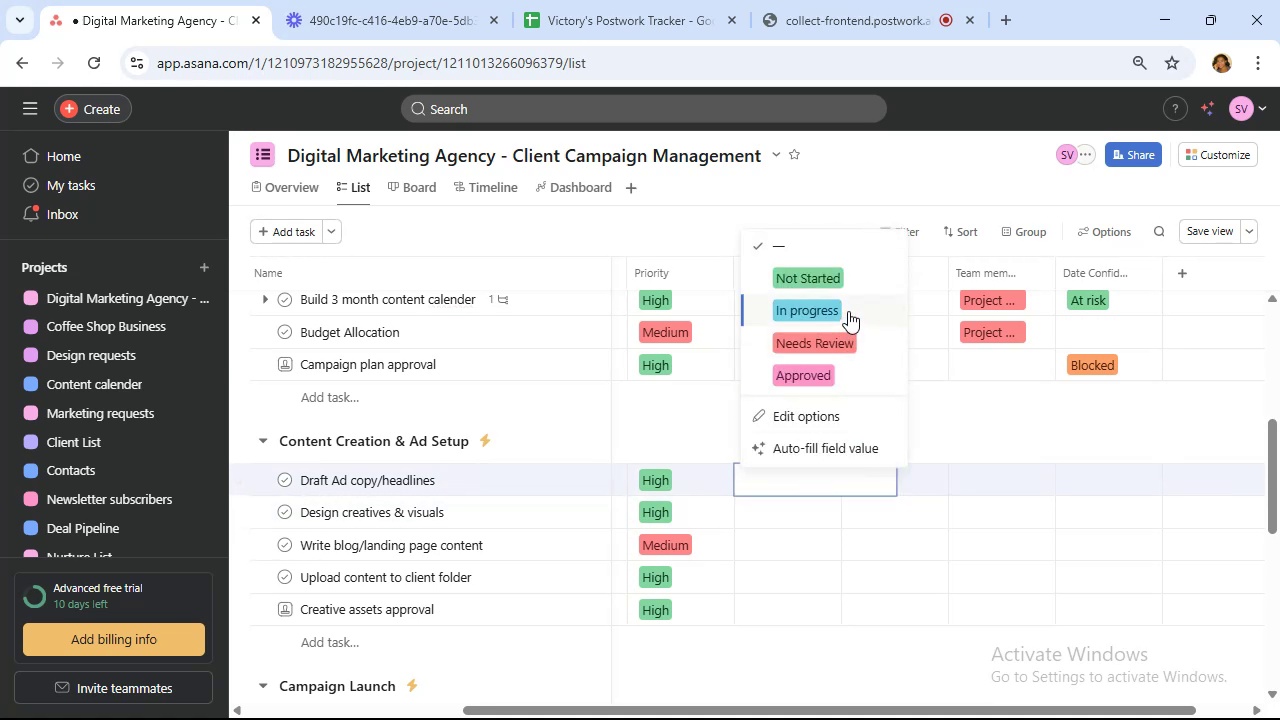 
left_click([850, 307])
 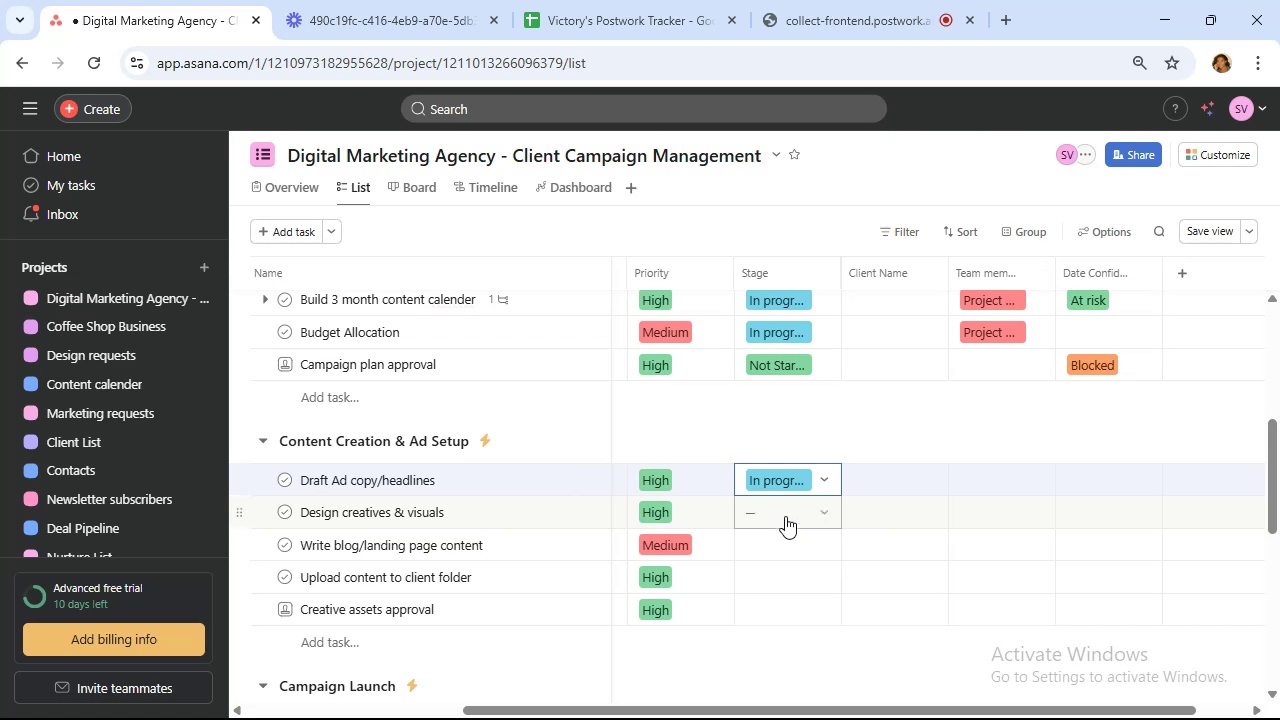 
left_click([788, 510])
 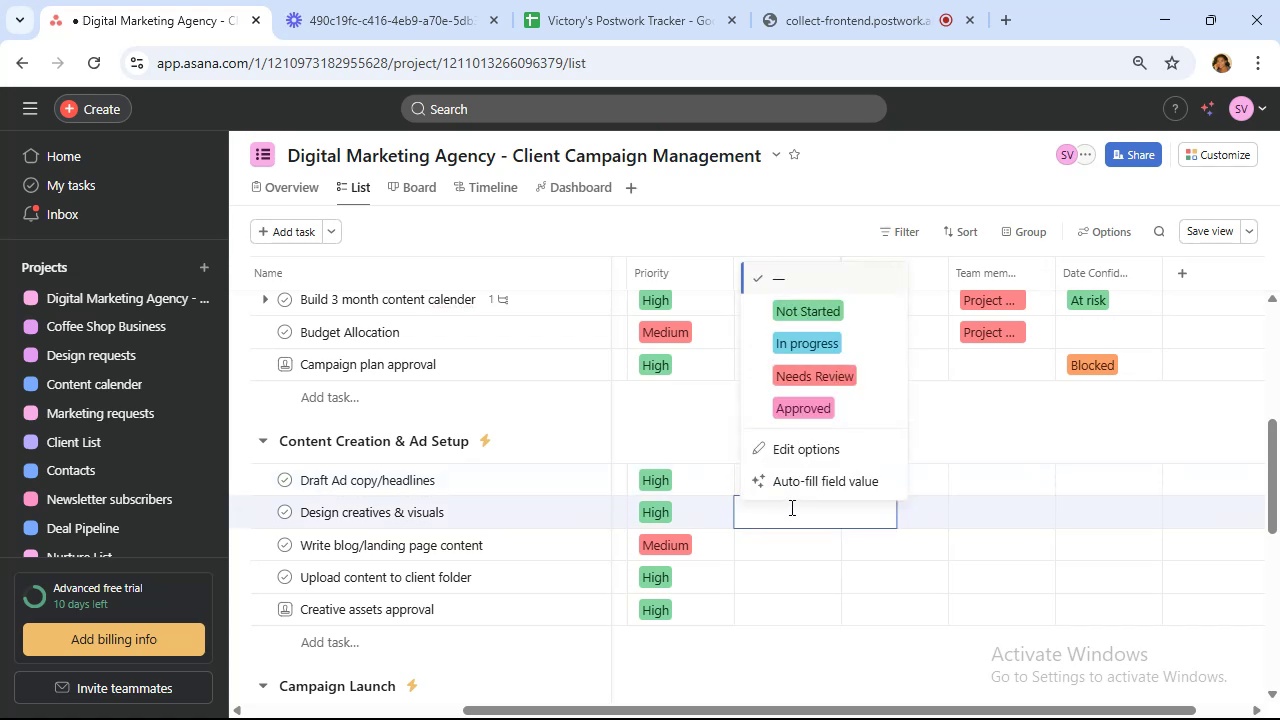 
mouse_move([855, 406])
 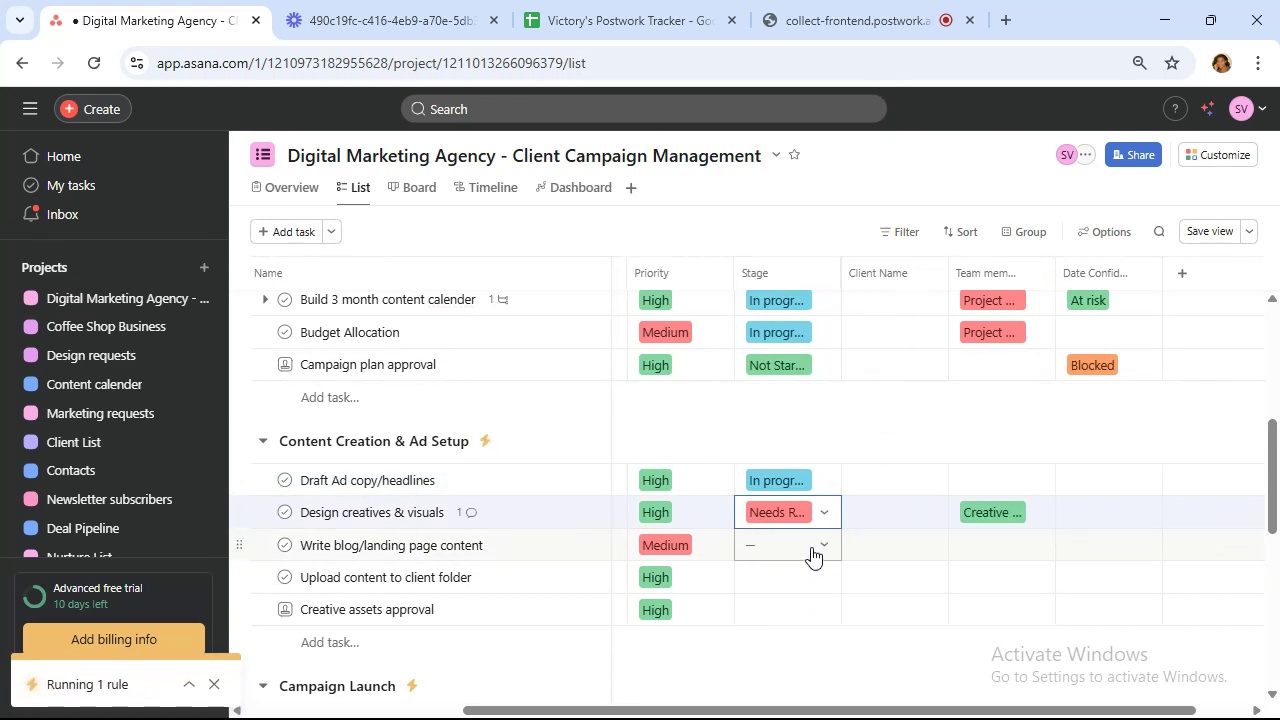 
left_click([811, 547])
 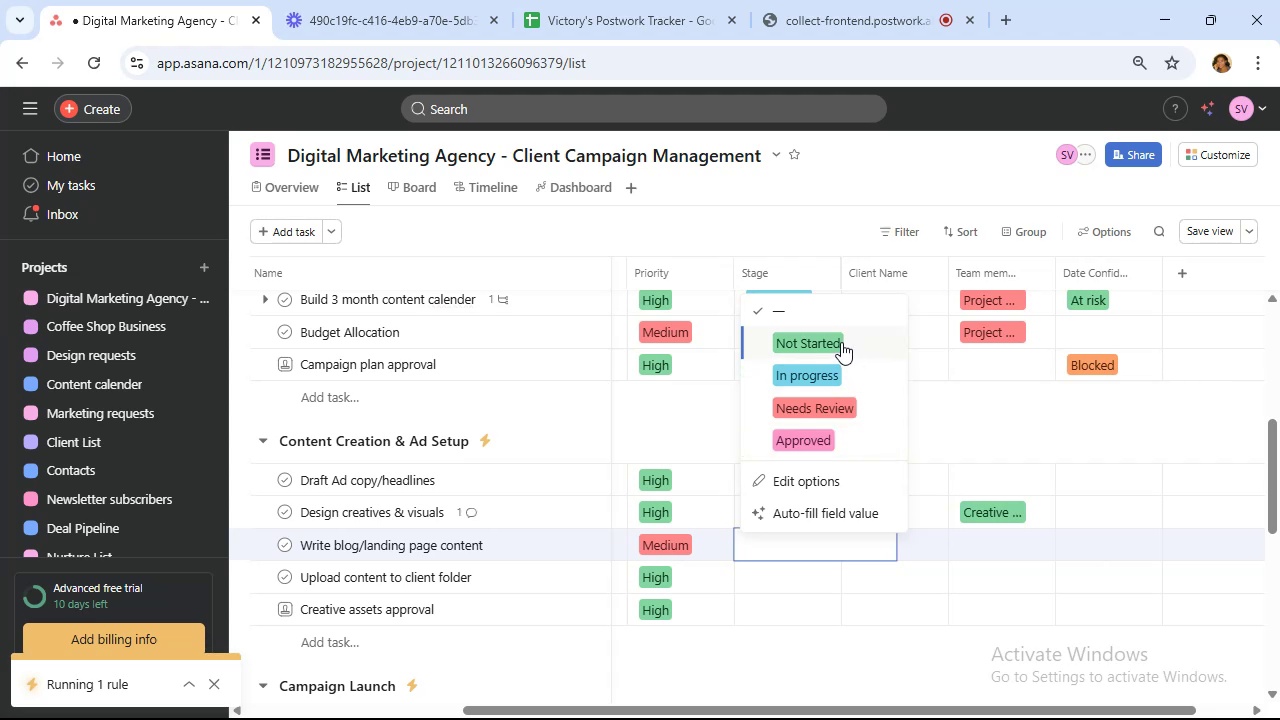 
left_click([841, 342])
 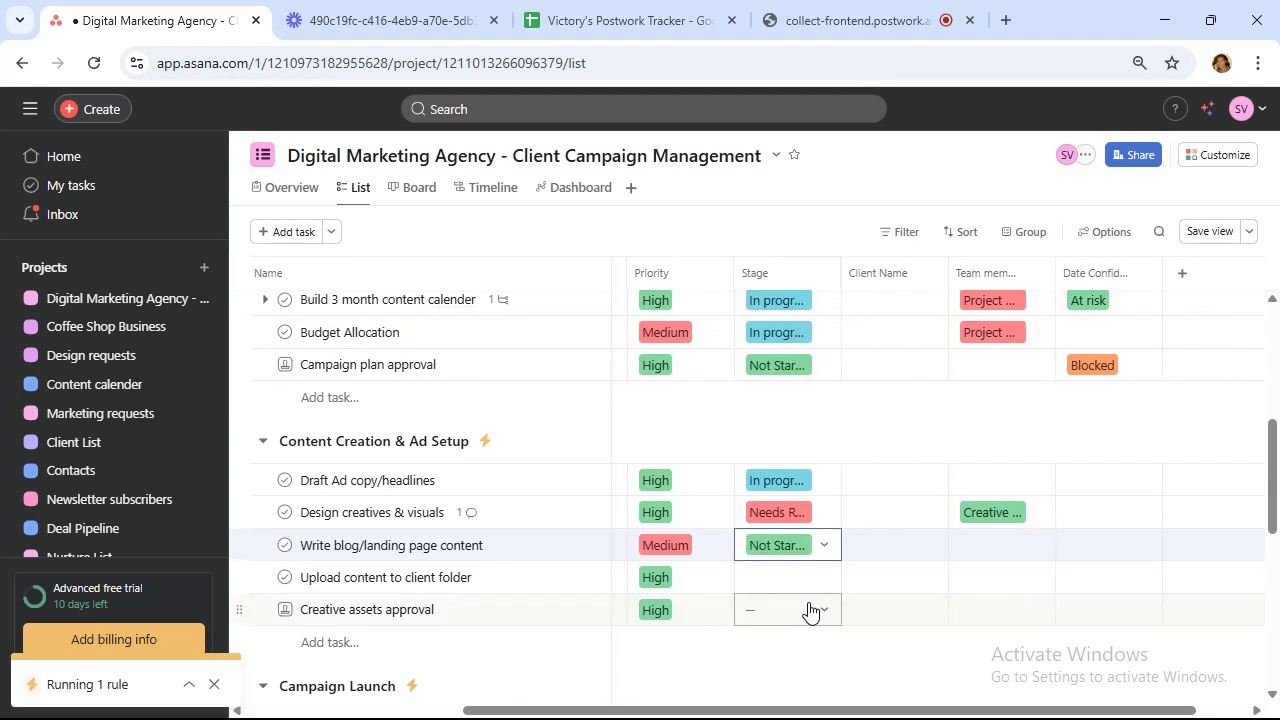 
left_click([808, 575])
 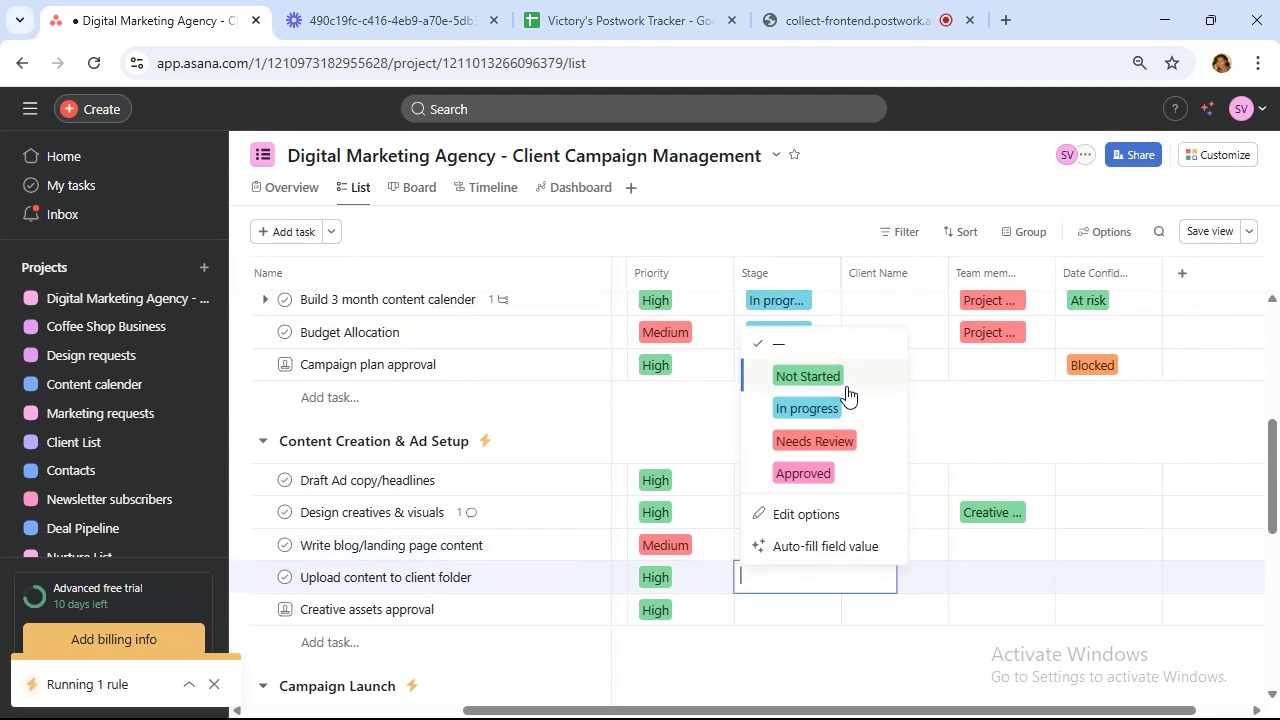 
left_click([846, 384])
 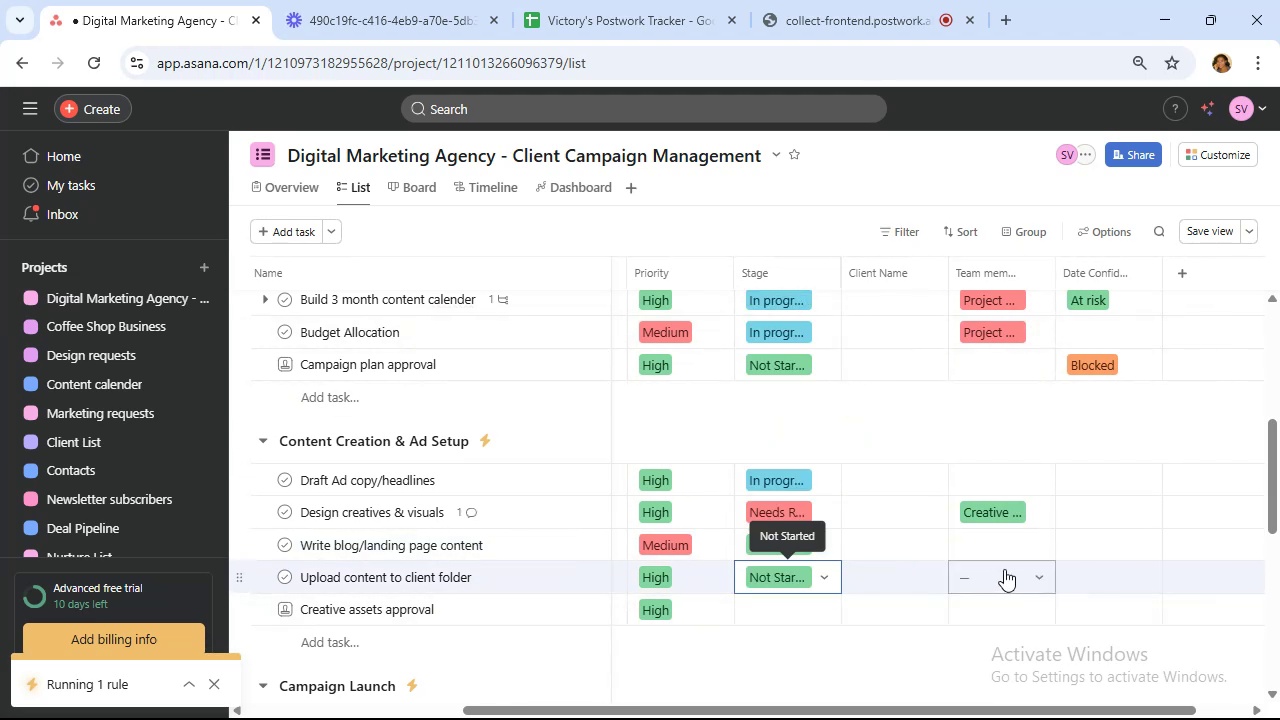 
left_click([1004, 569])
 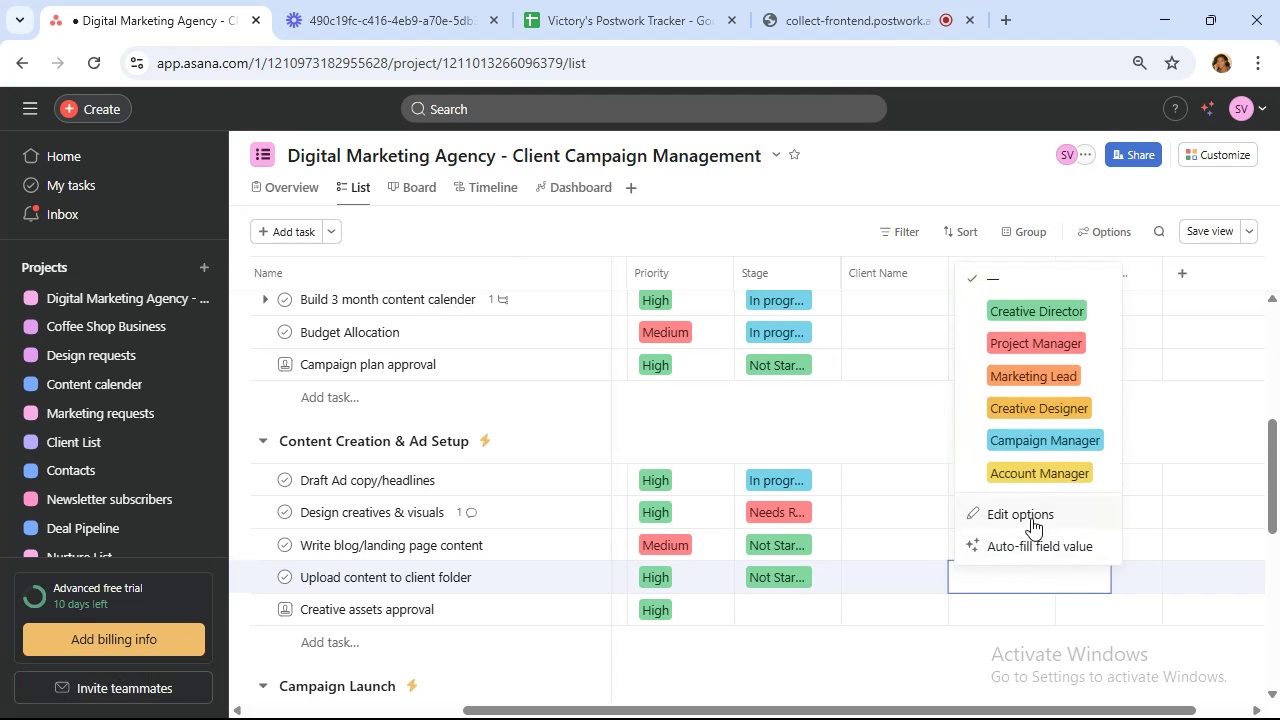 
left_click([890, 435])
 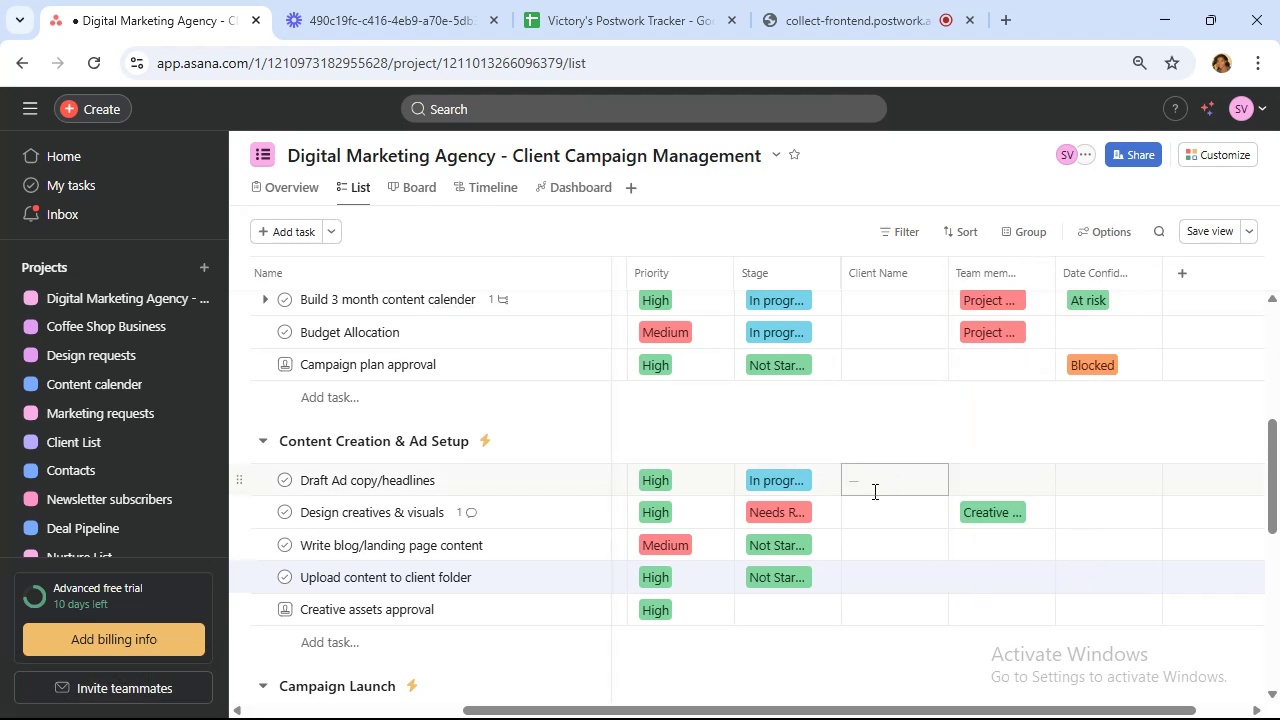 
wait(7.38)
 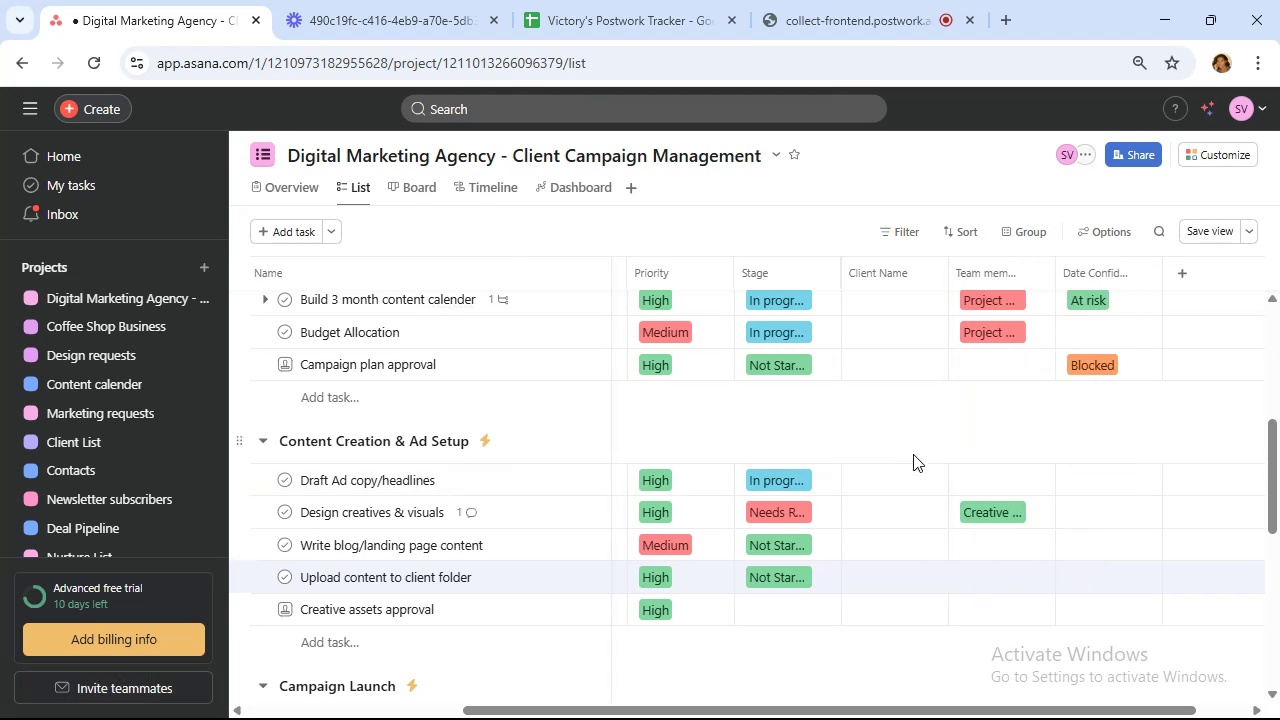 
left_click([538, 518])
 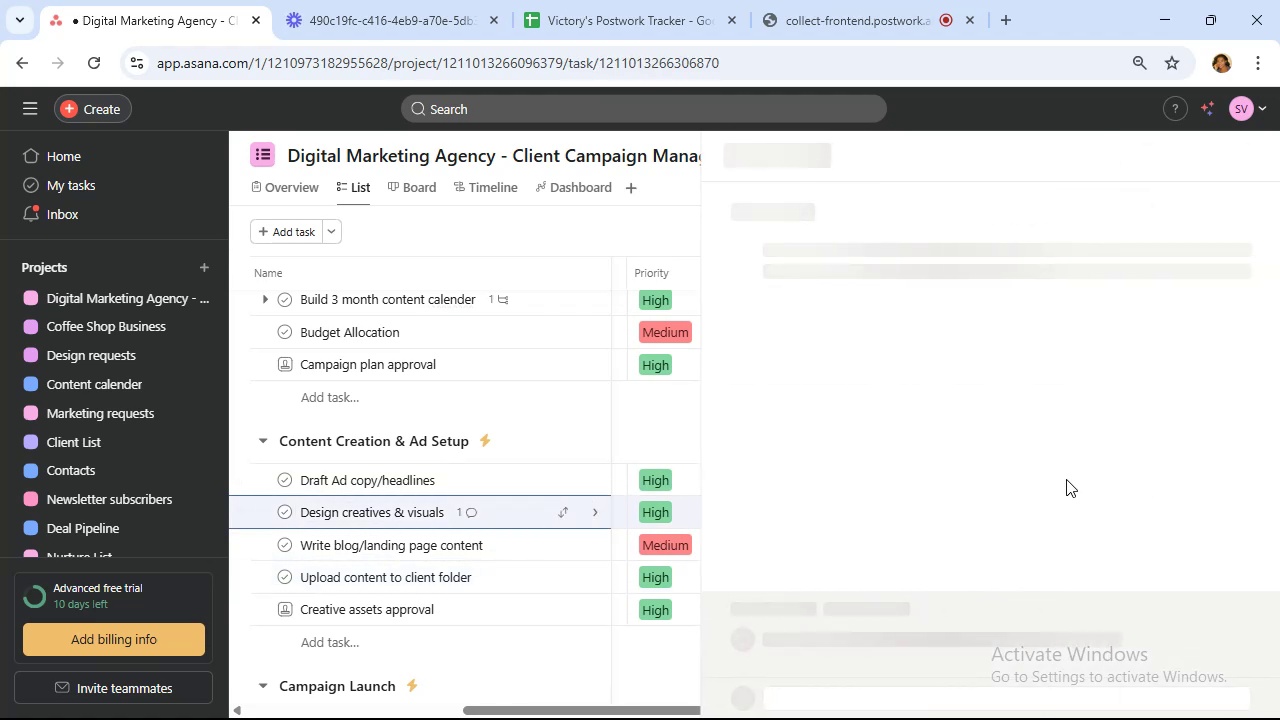 
scroll: coordinate [1041, 469], scroll_direction: down, amount: 6.0
 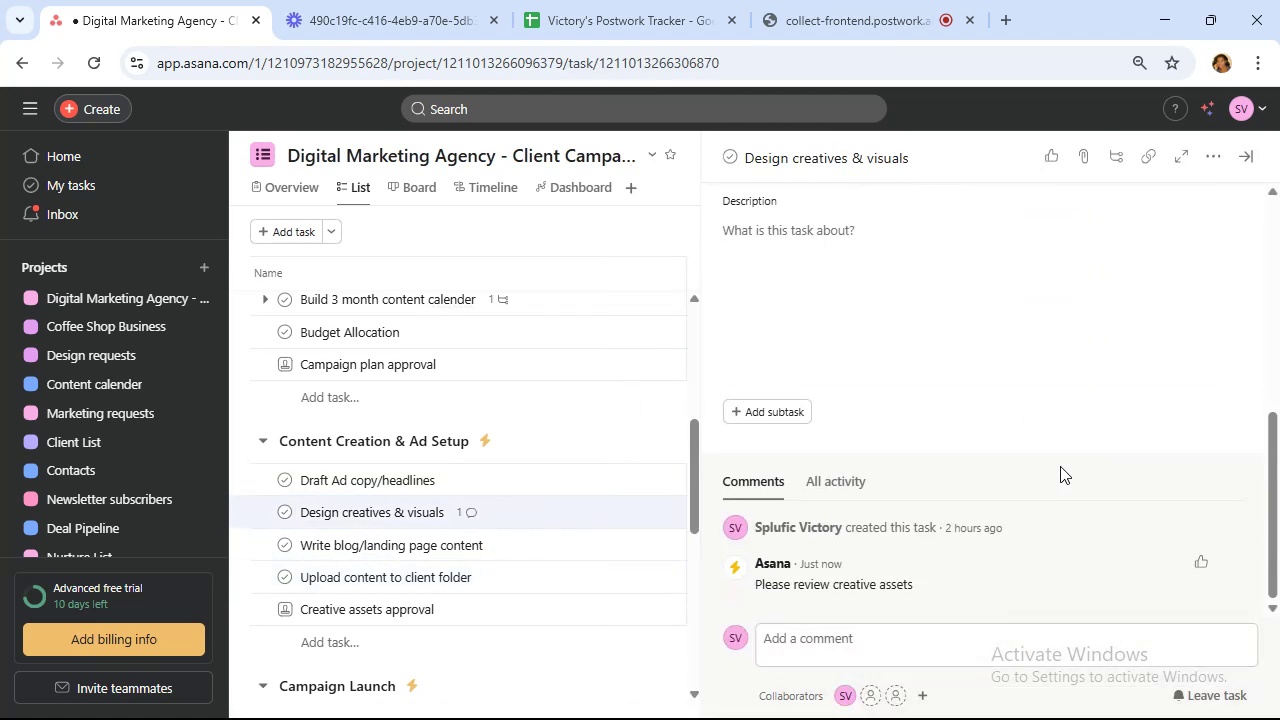 
scroll: coordinate [1061, 466], scroll_direction: up, amount: 5.0
 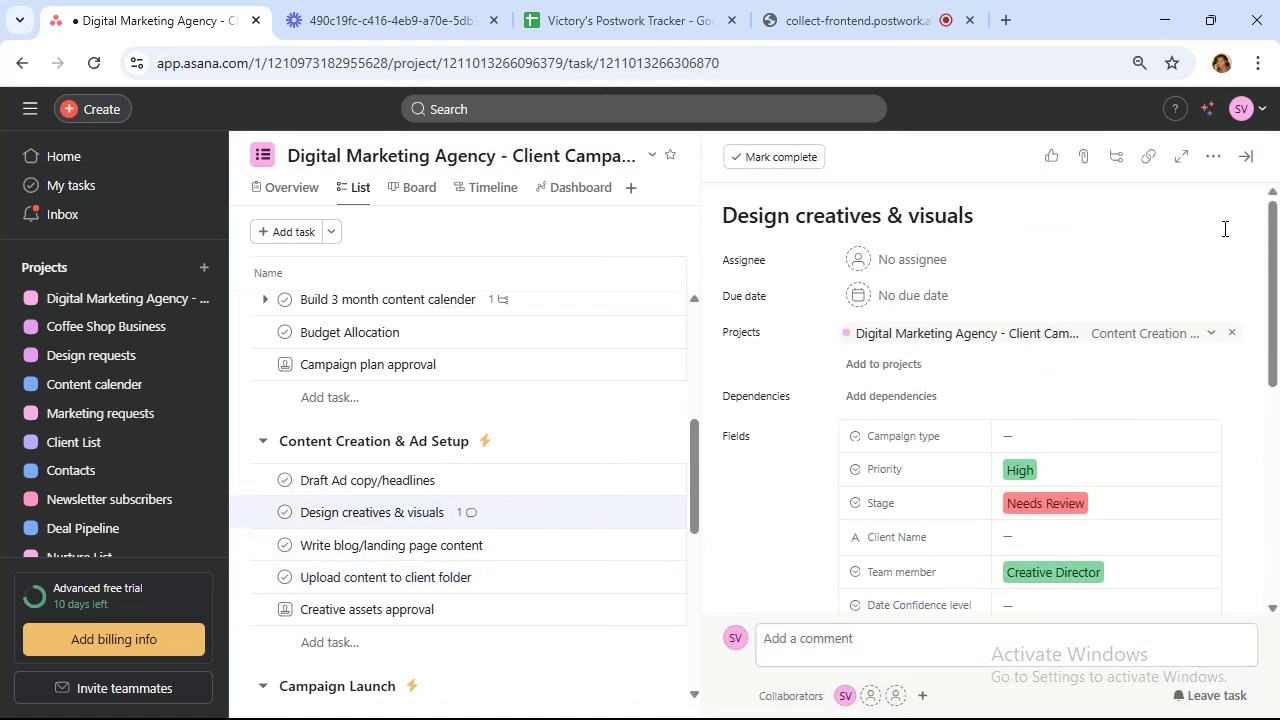 
left_click([1245, 159])
 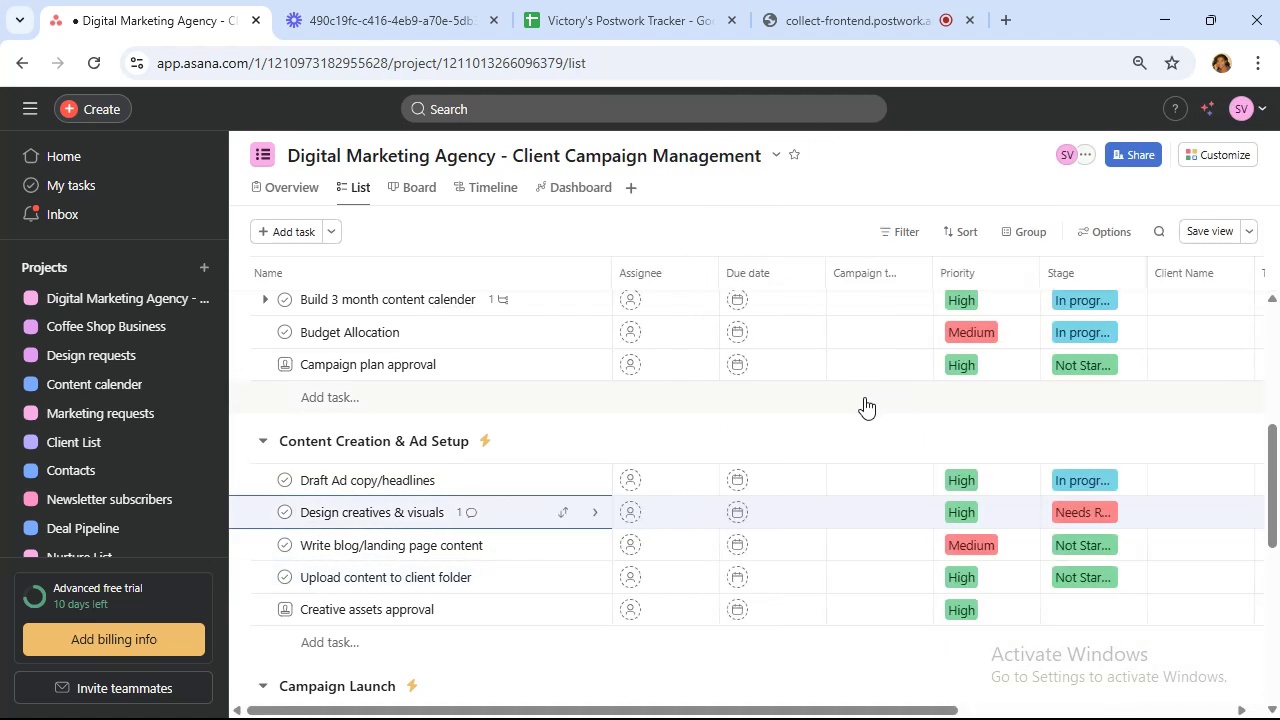 
scroll: coordinate [879, 394], scroll_direction: down, amount: 4.0
 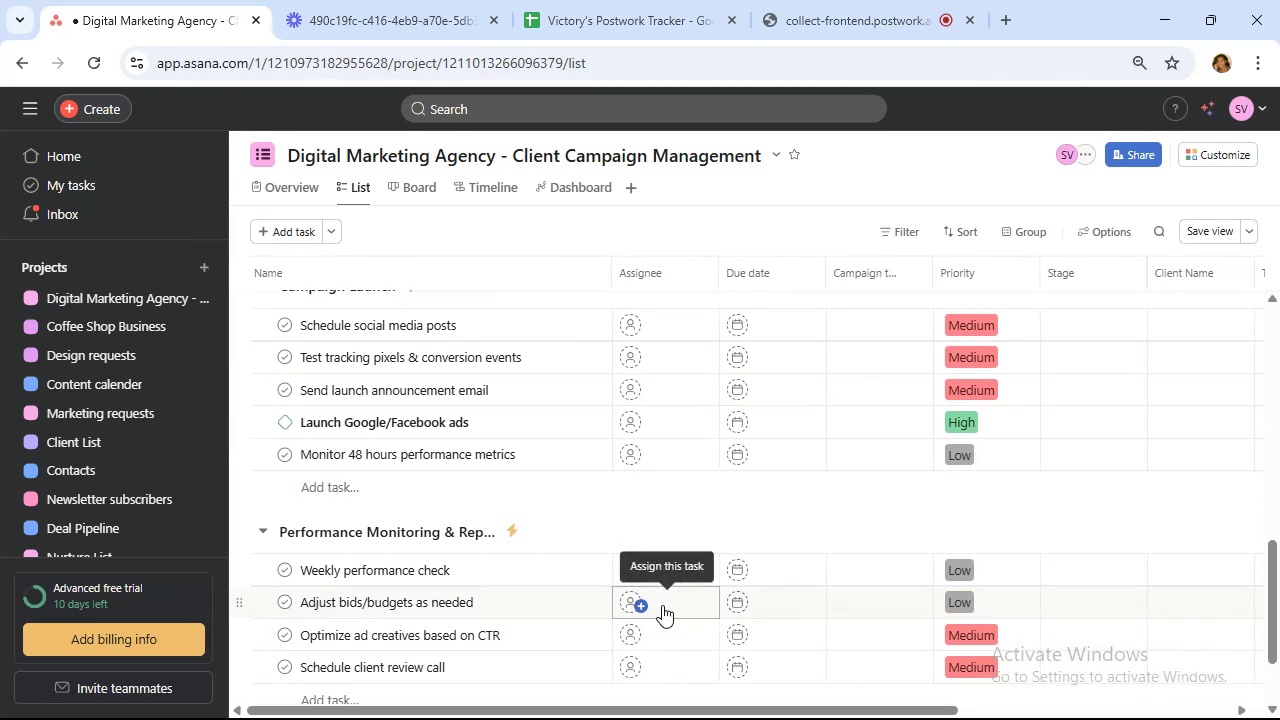 
wait(13.0)
 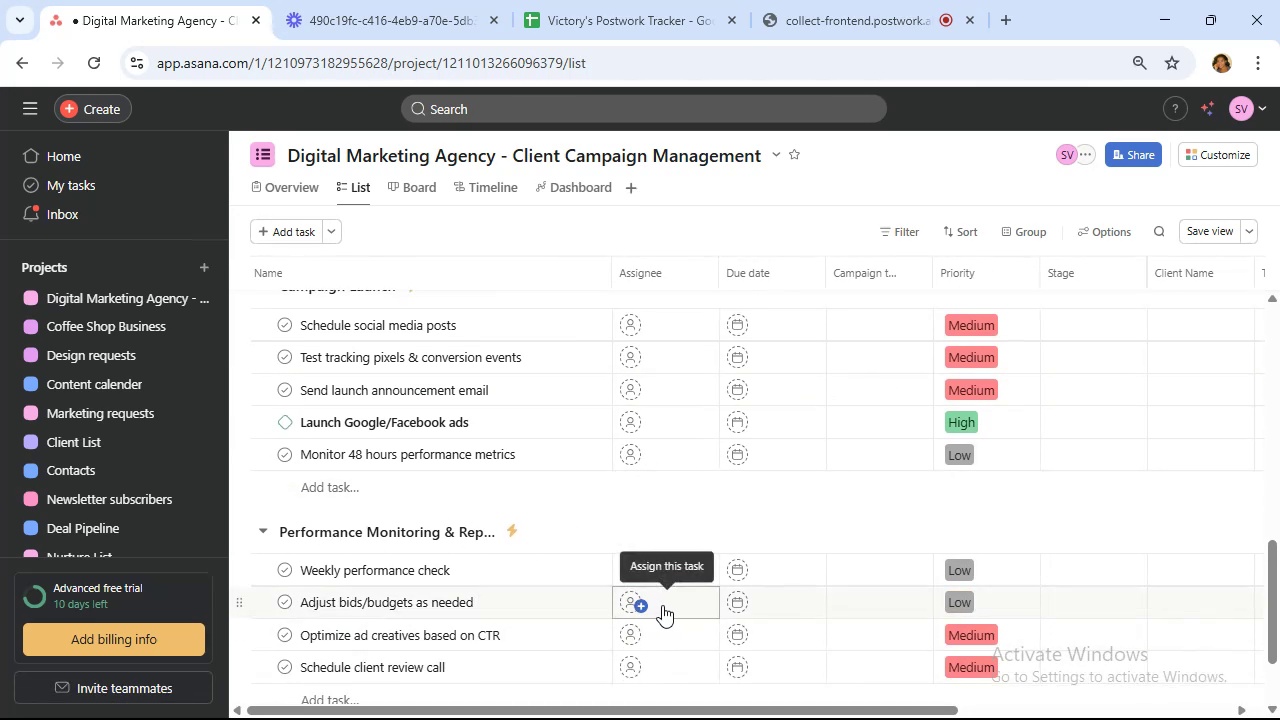 
left_click([1217, 153])
 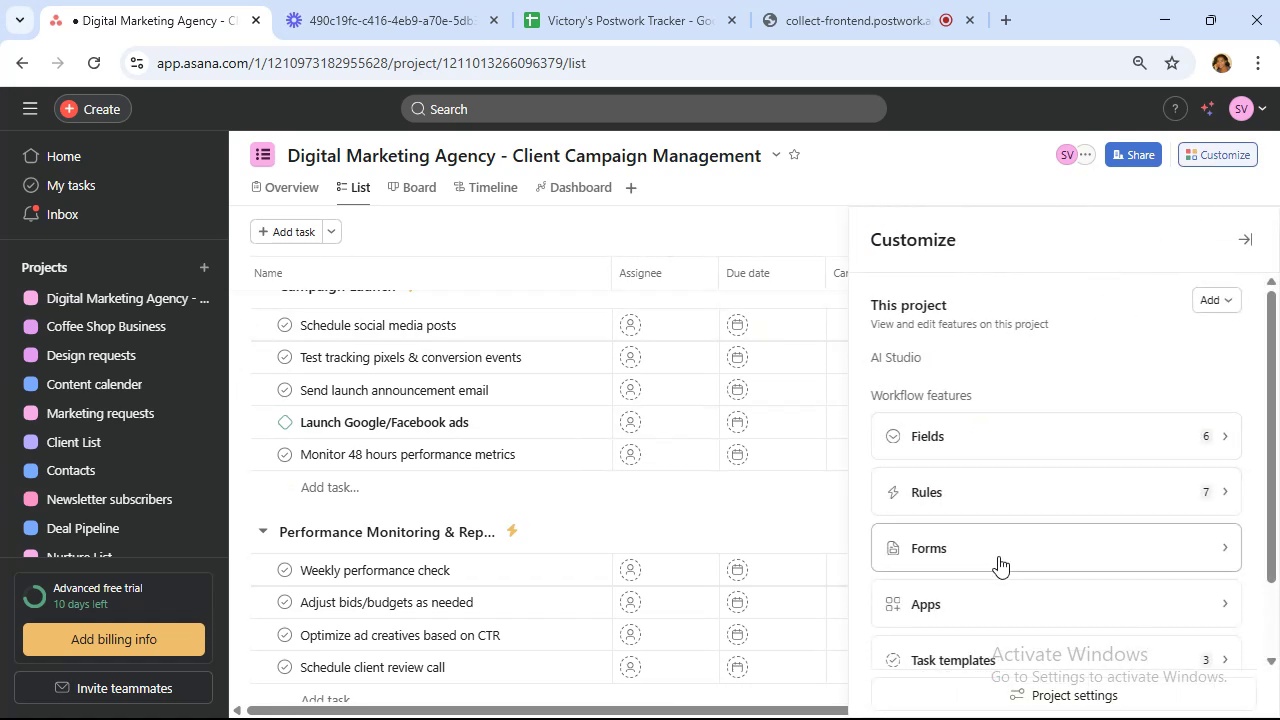 
left_click([997, 485])
 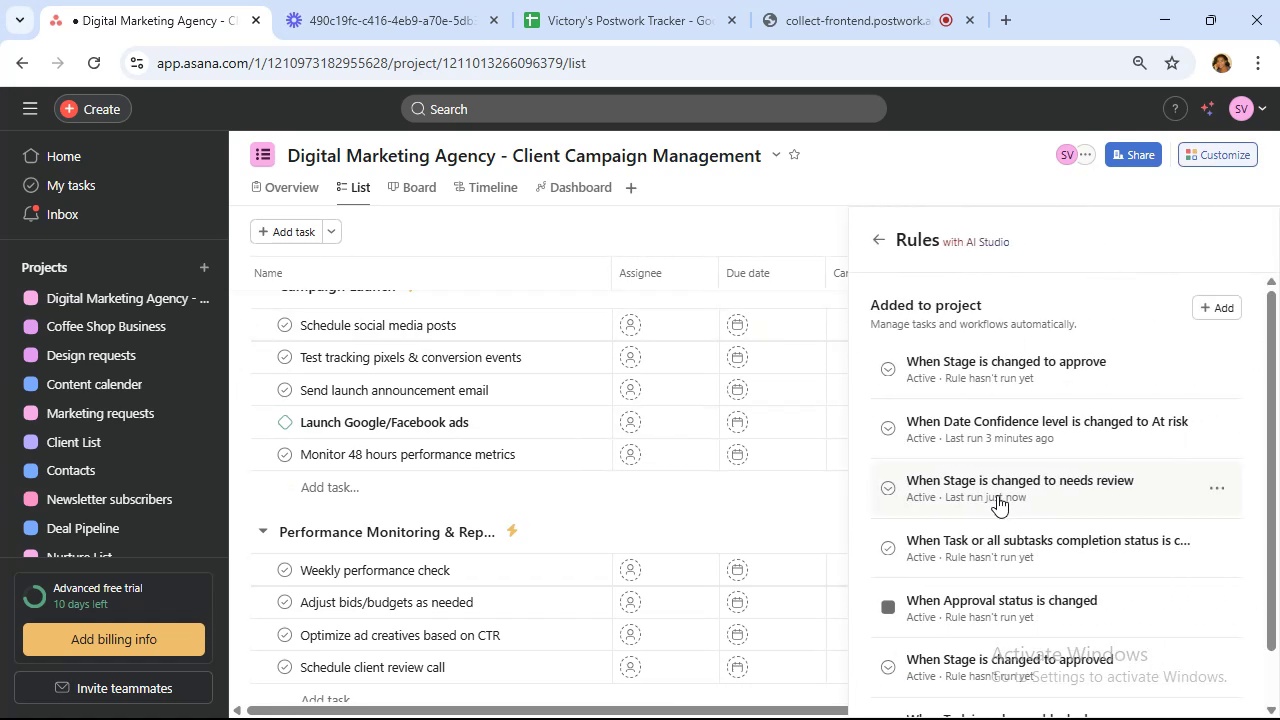 
scroll: coordinate [997, 495], scroll_direction: down, amount: 1.0
 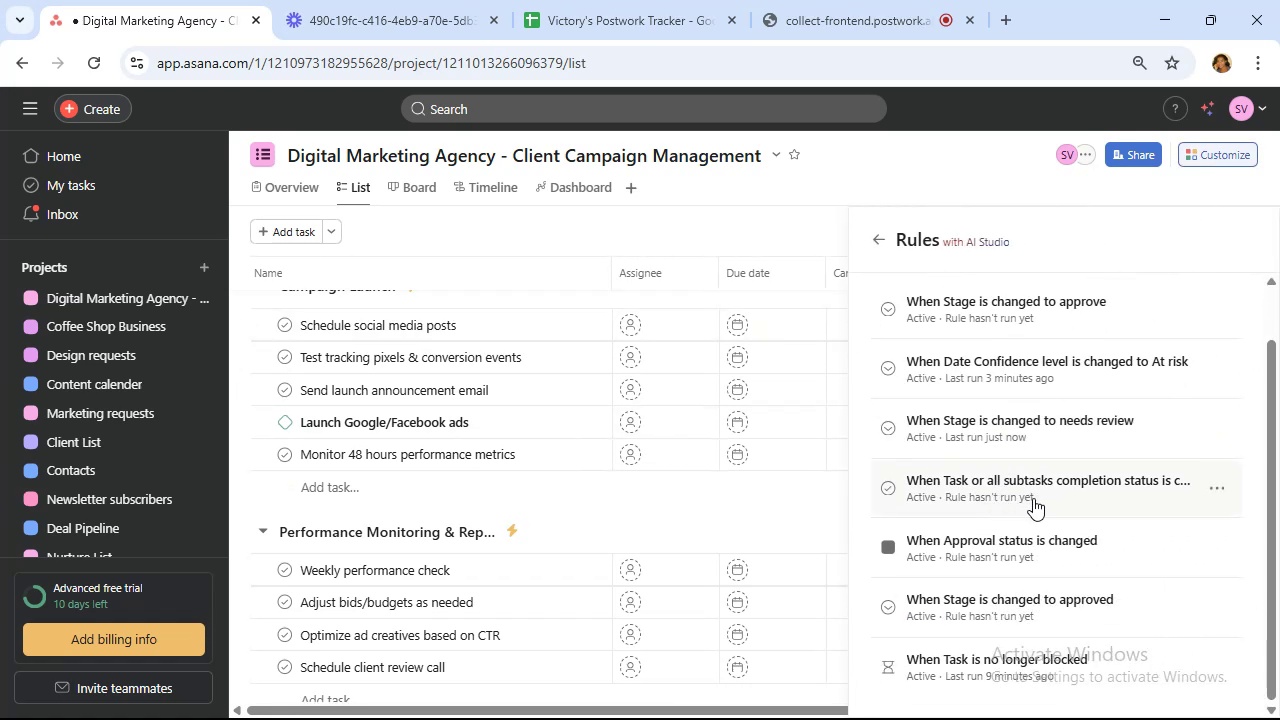 
left_click([1033, 498])
 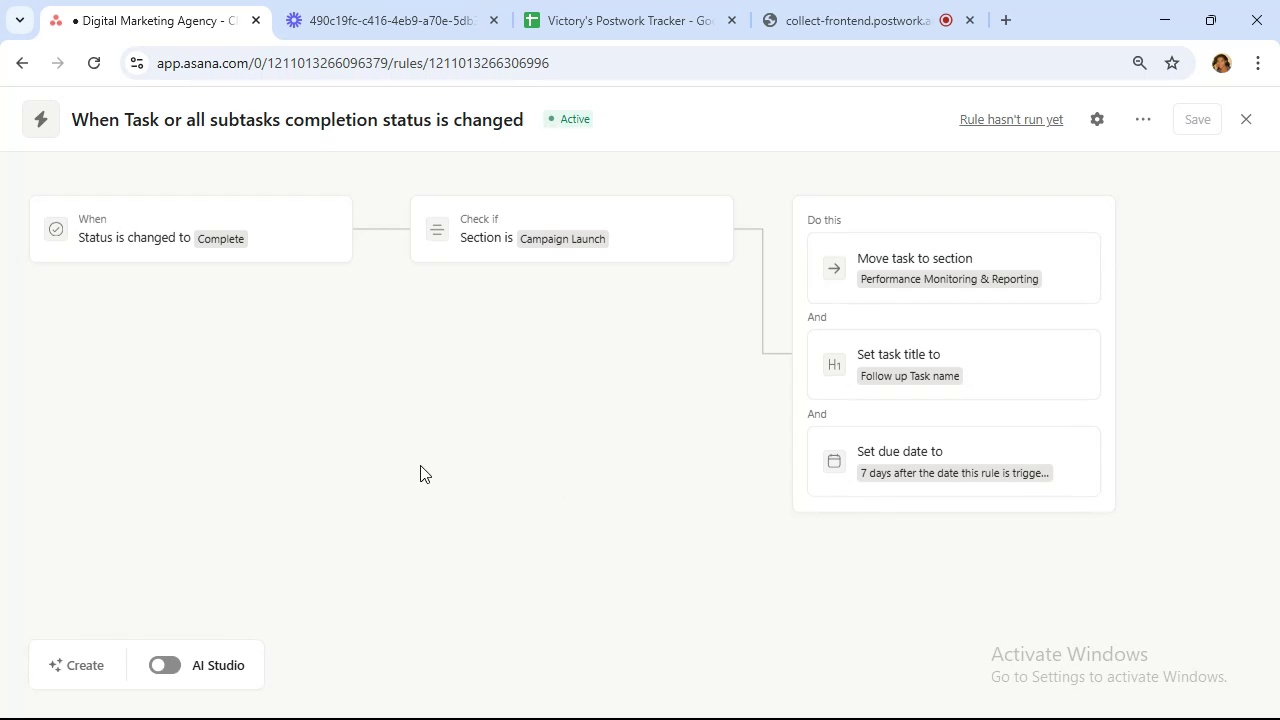 
wait(12.35)
 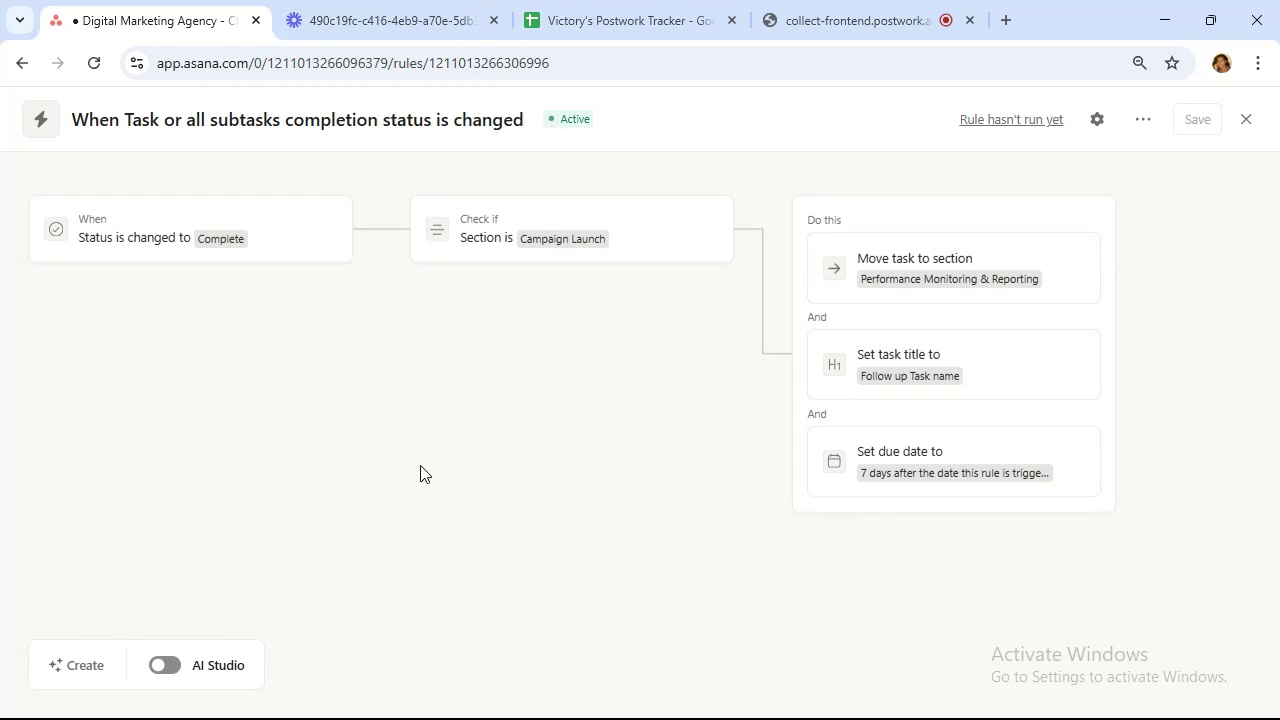 
left_click([1235, 121])
 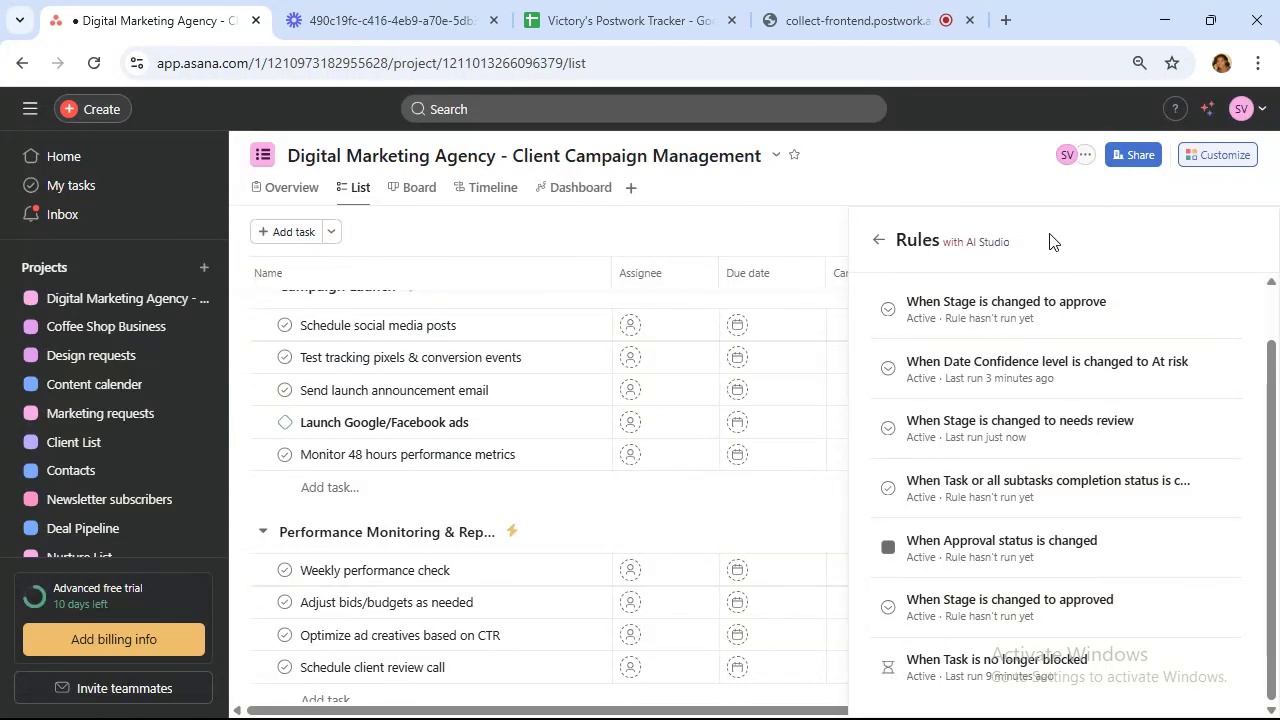 
left_click([881, 234])
 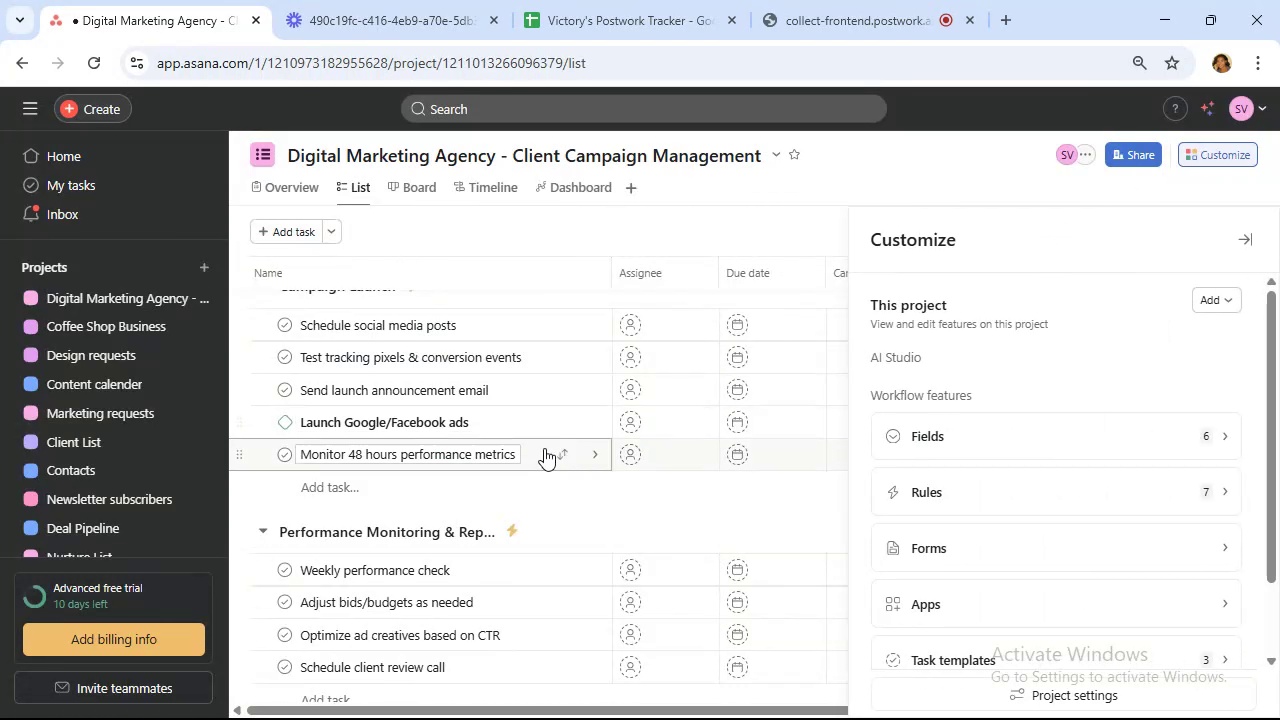 
scroll: coordinate [469, 470], scroll_direction: down, amount: 5.0
 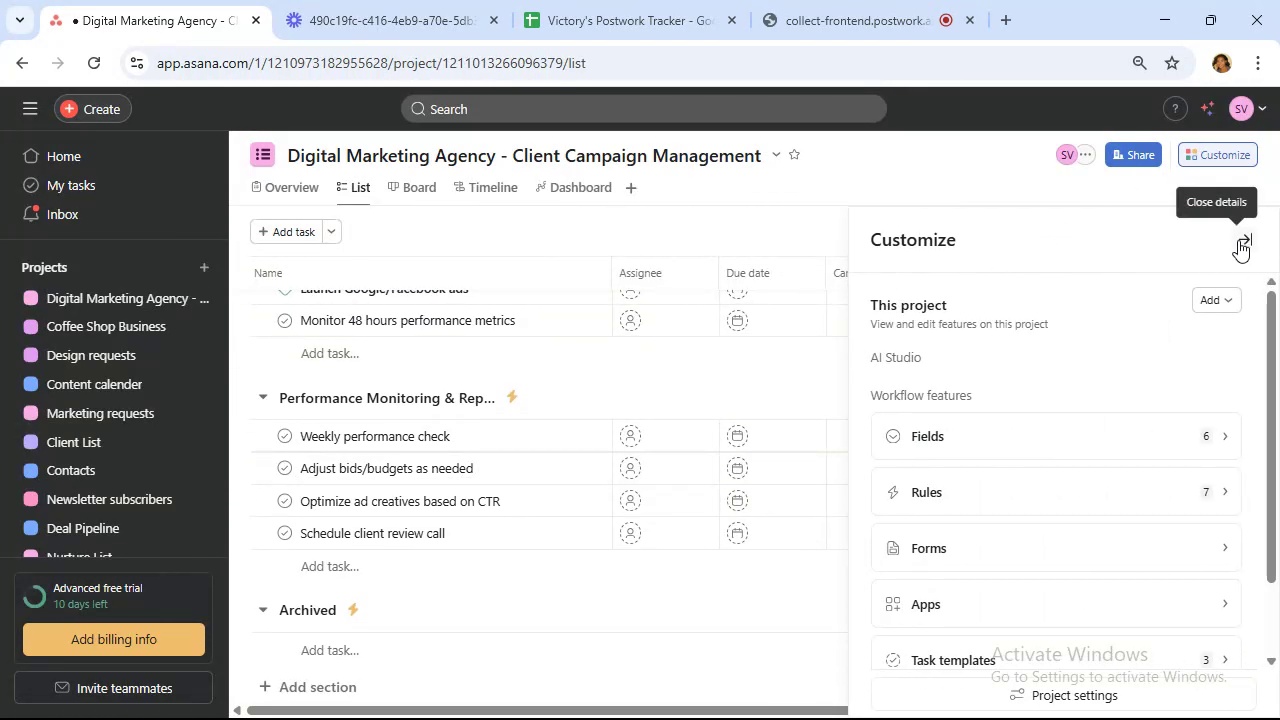 
left_click([1238, 240])
 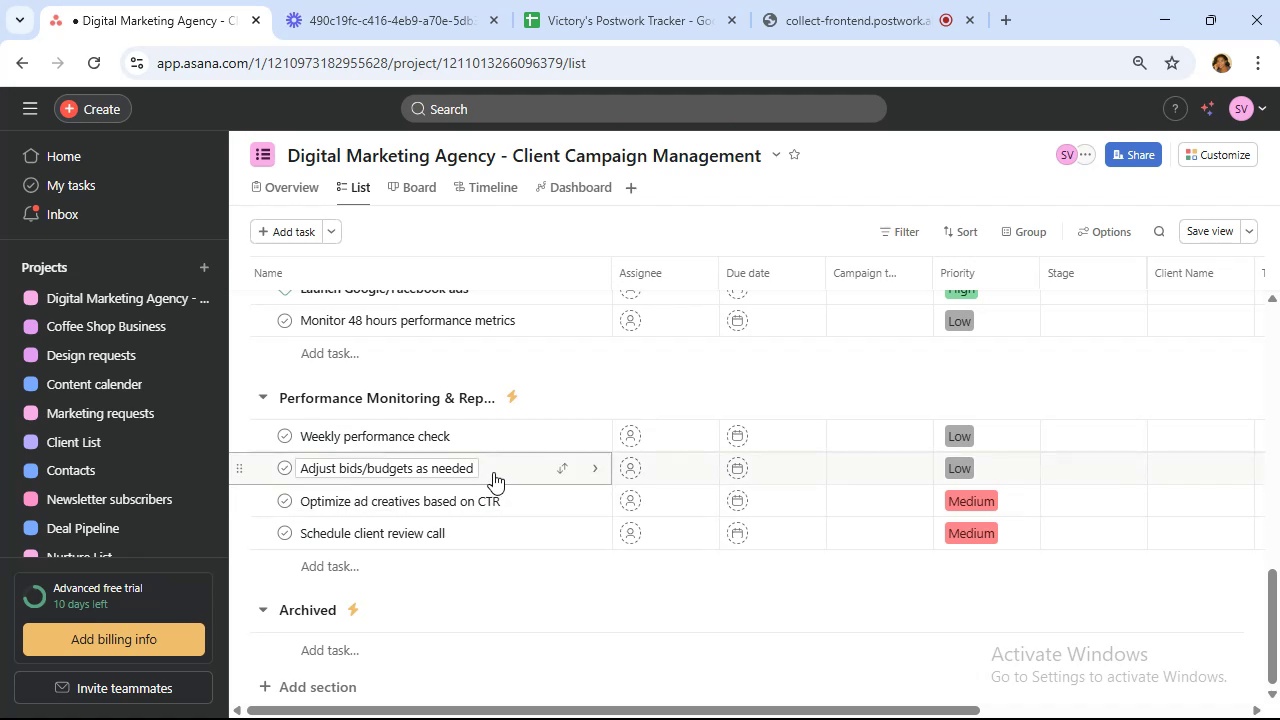 
mouse_move([882, 433])
 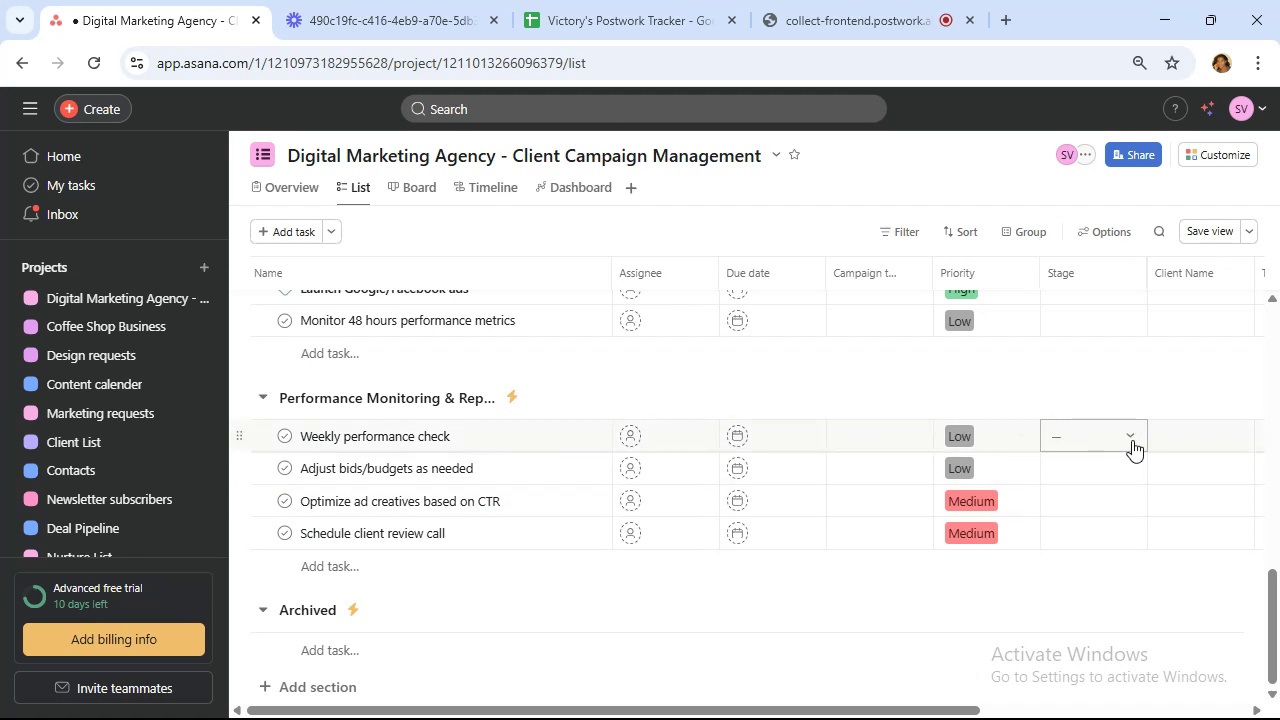 
left_click([1132, 440])
 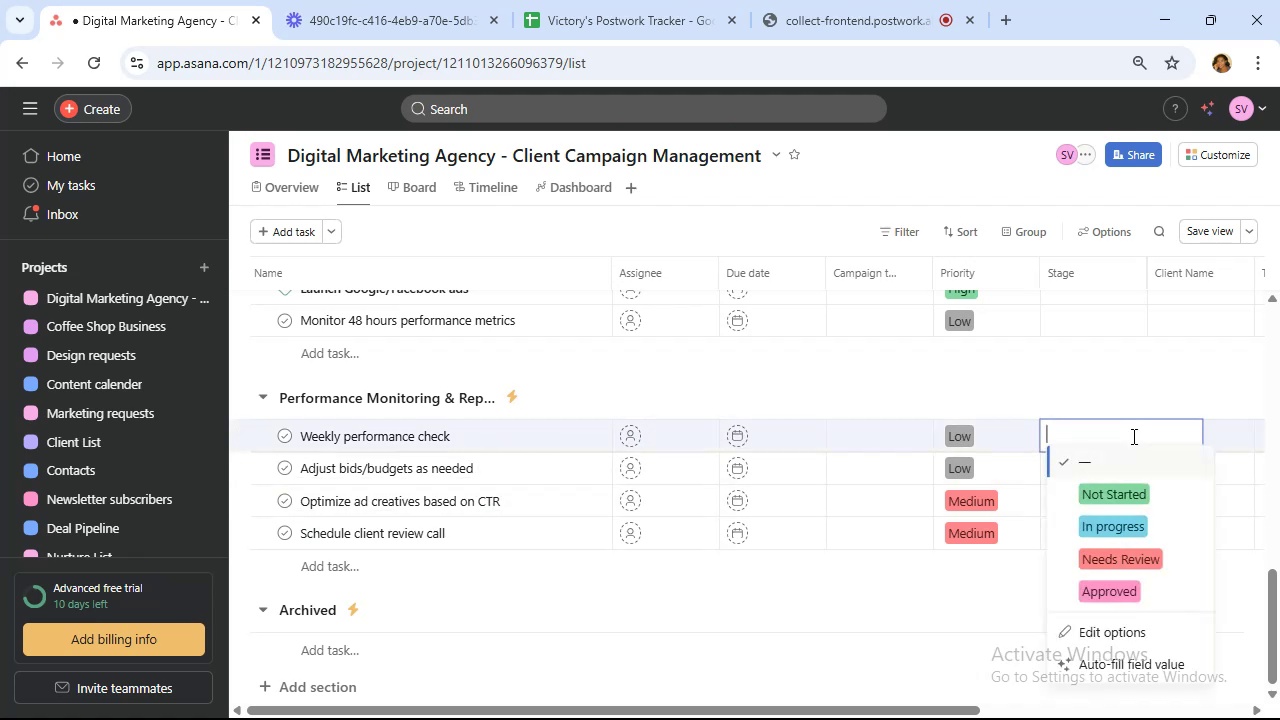 
left_click([1131, 436])
 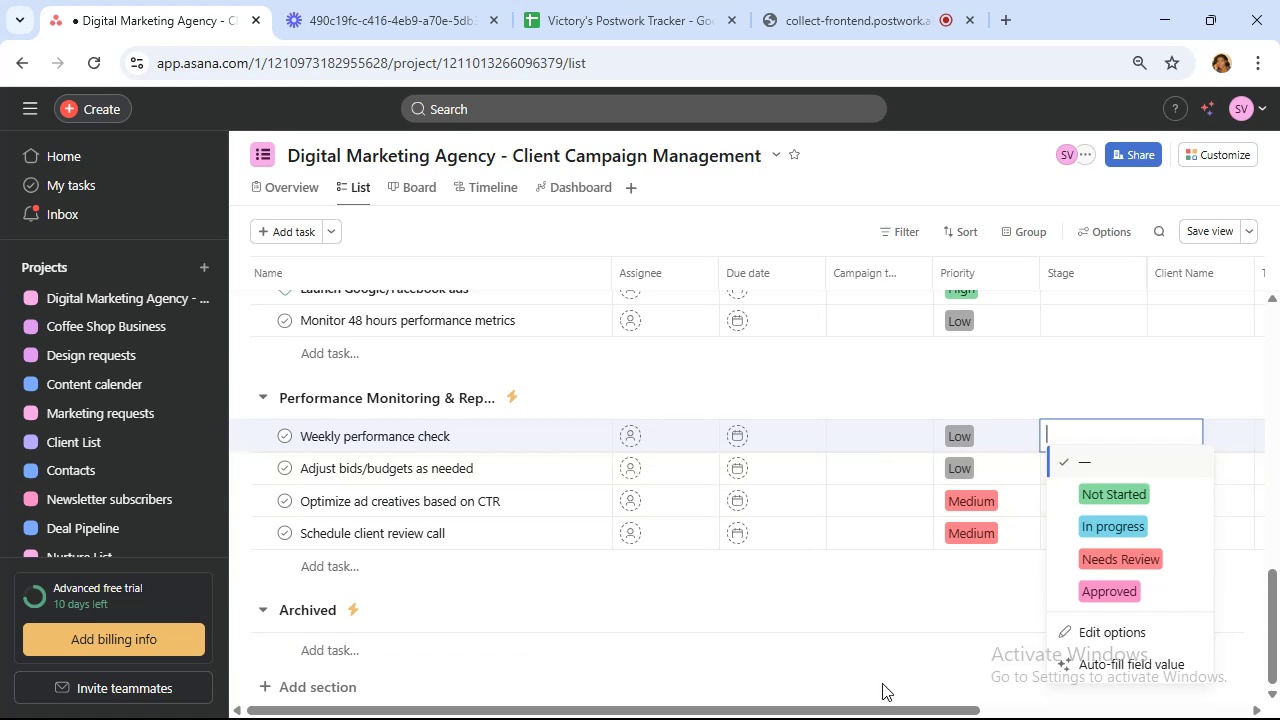 
left_click_drag(start_coordinate=[895, 702], to_coordinate=[963, 706])
 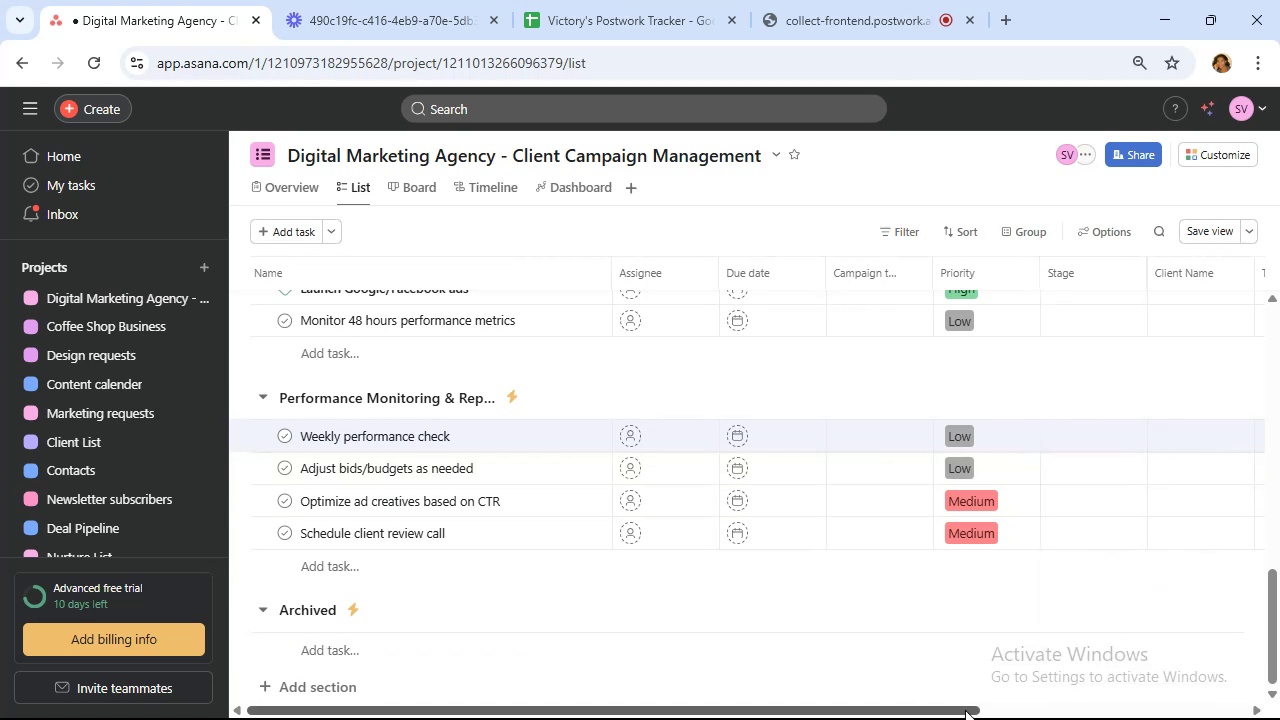 
left_click_drag(start_coordinate=[965, 710], to_coordinate=[1104, 700])
 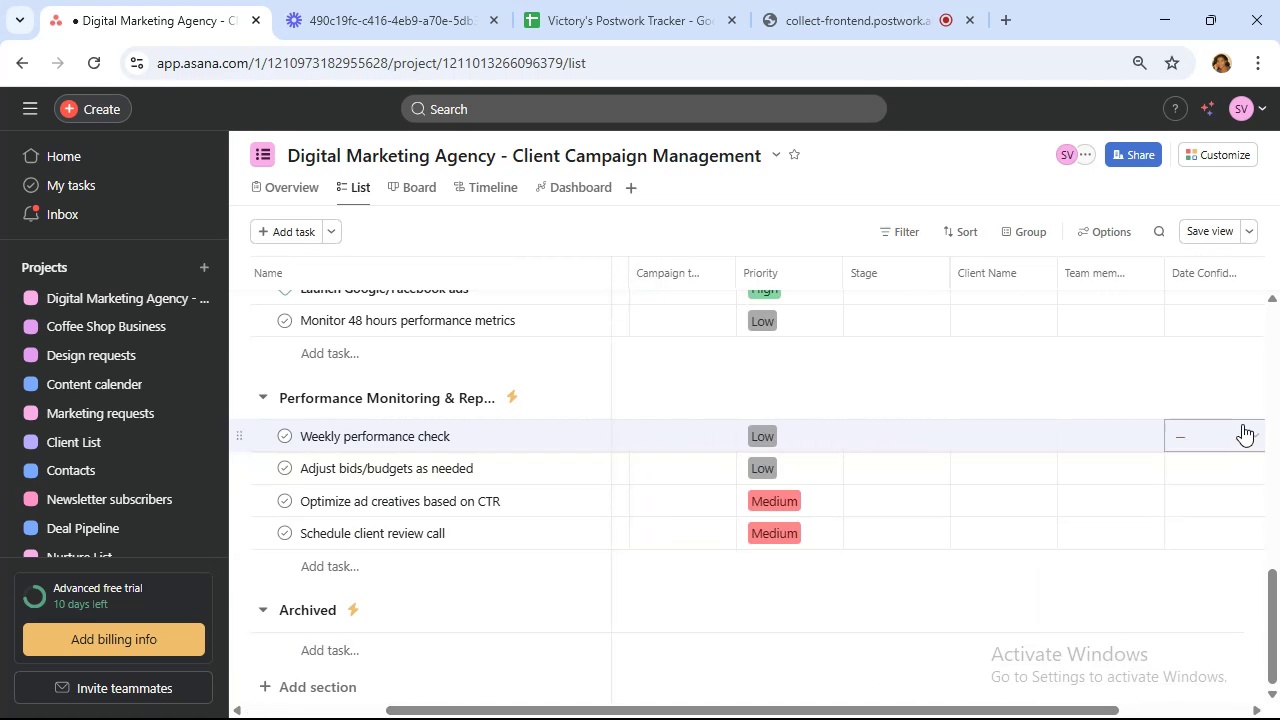 
left_click([1242, 422])
 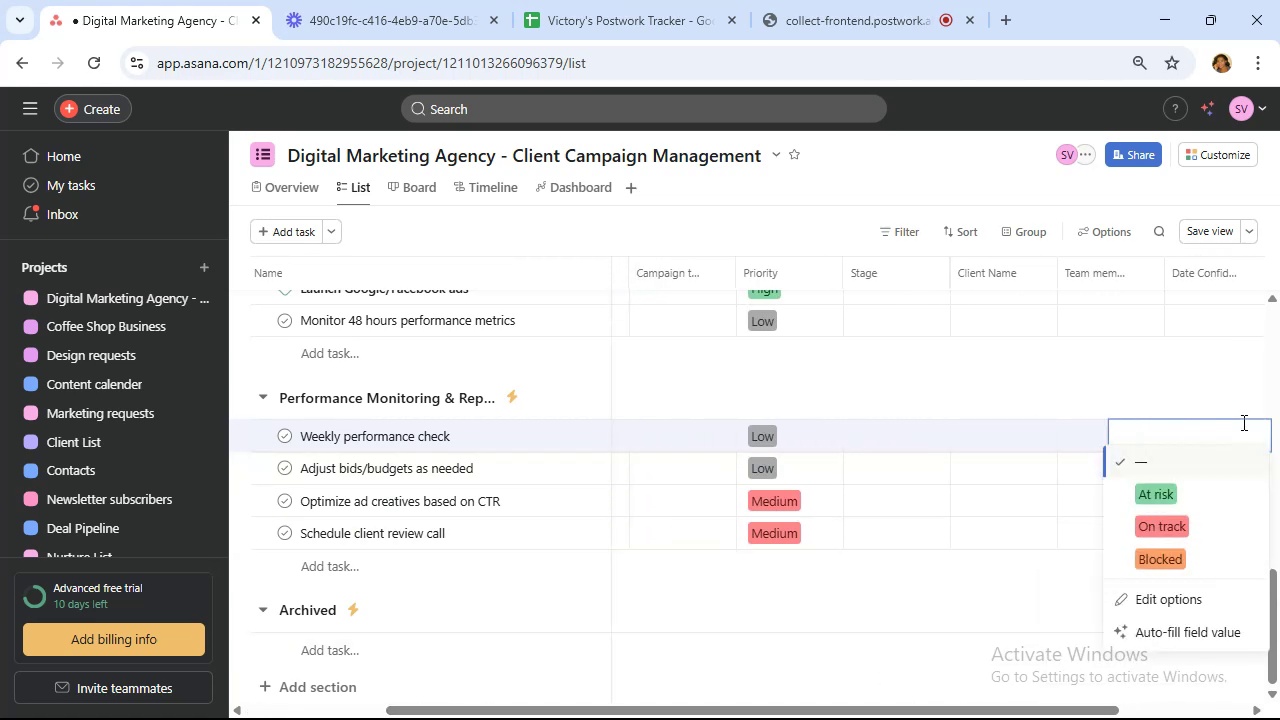 
left_click([1242, 422])
 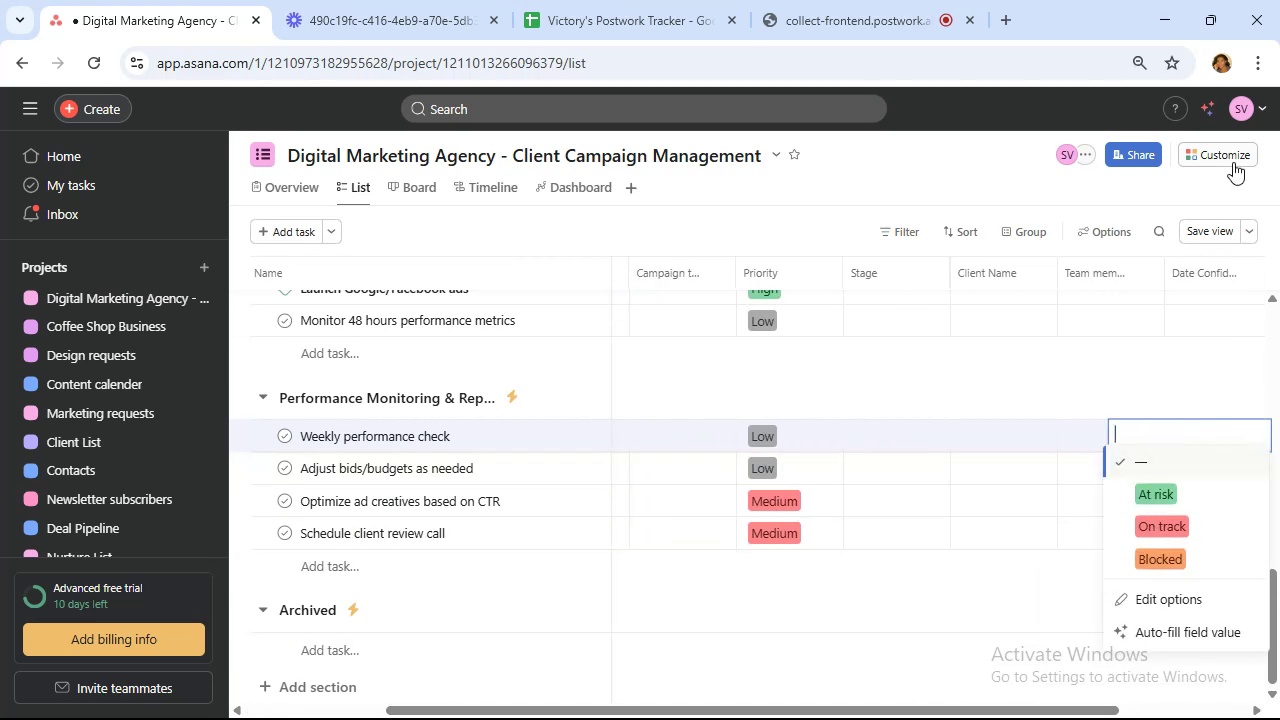 
left_click([1233, 162])
 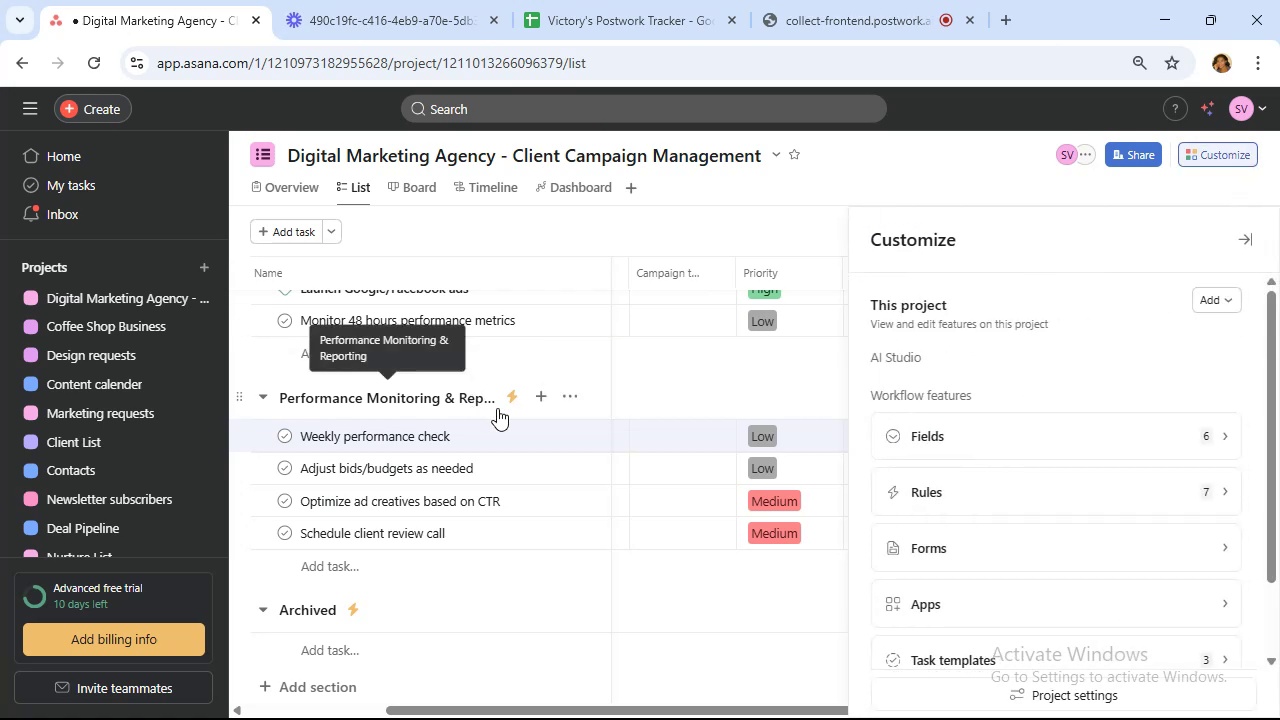 
left_click([520, 399])
 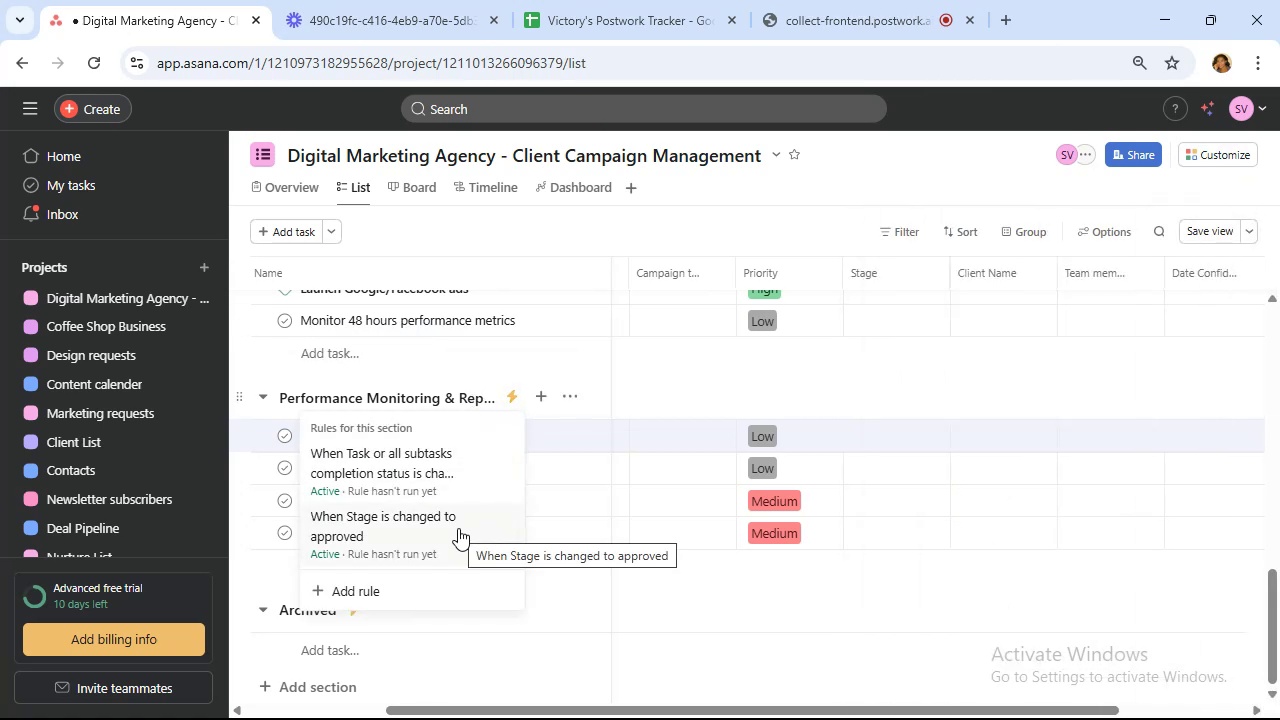 
wait(7.93)
 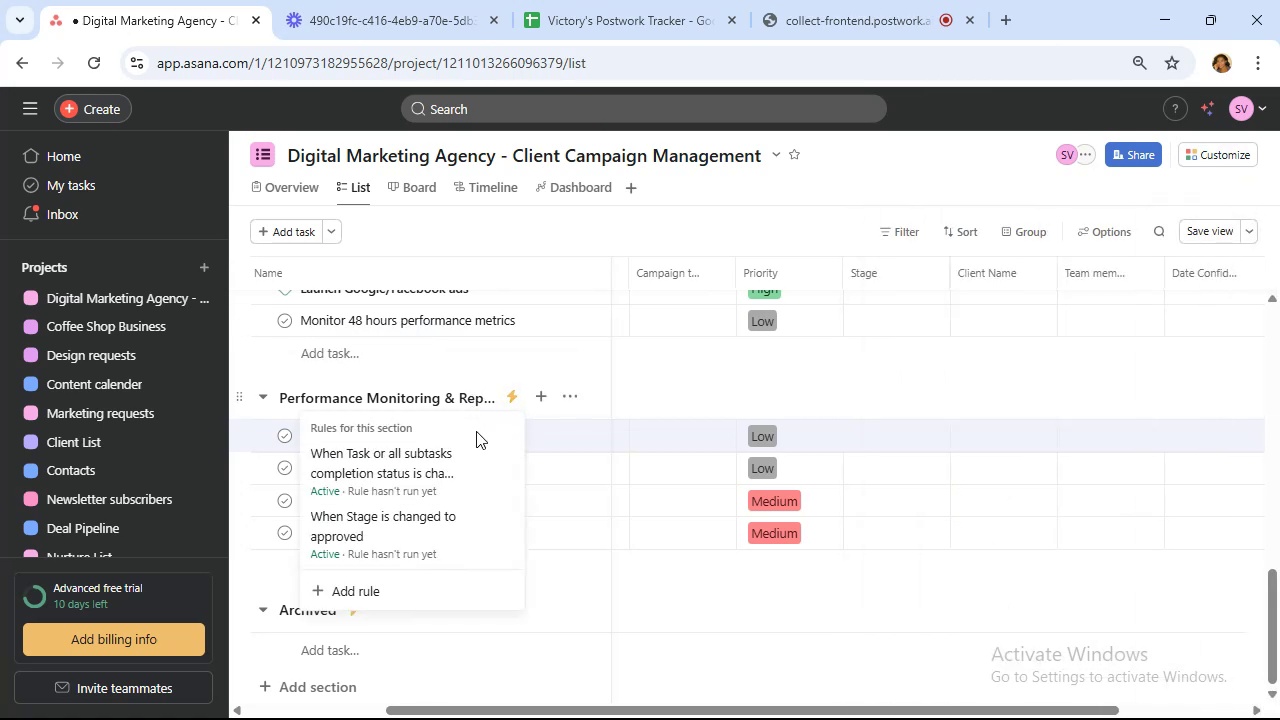 
left_click([458, 528])
 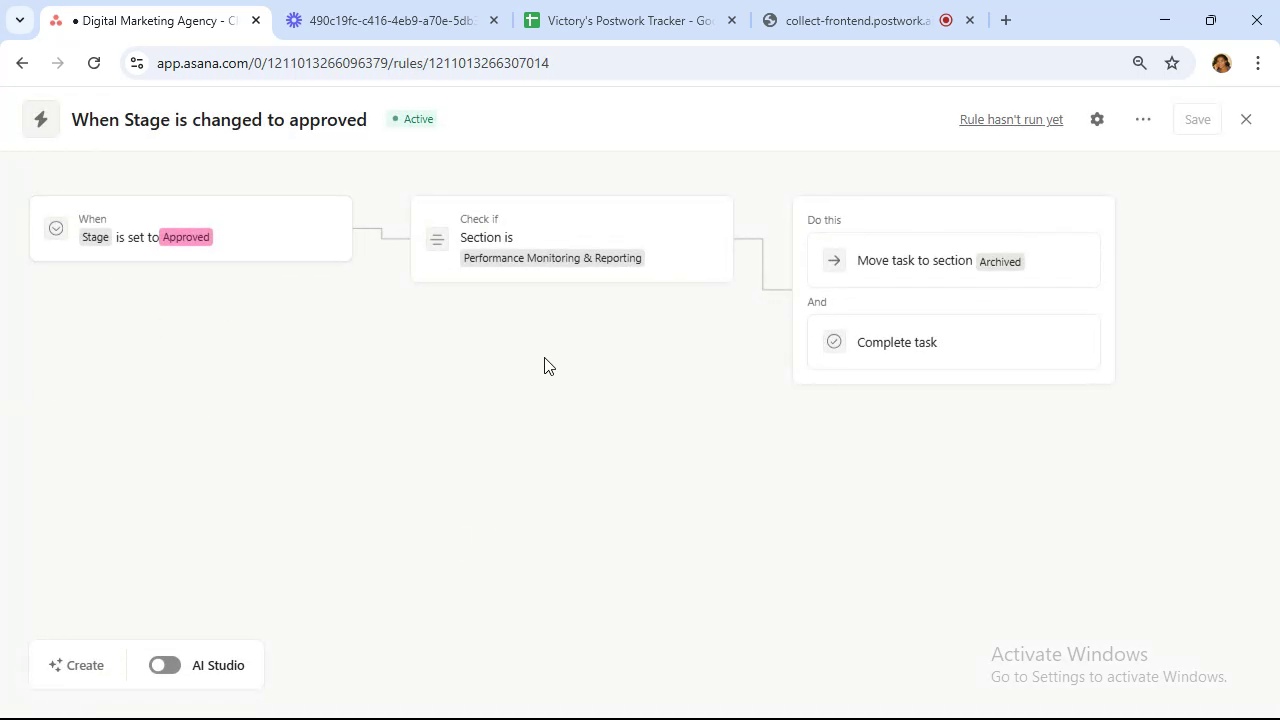 
wait(10.89)
 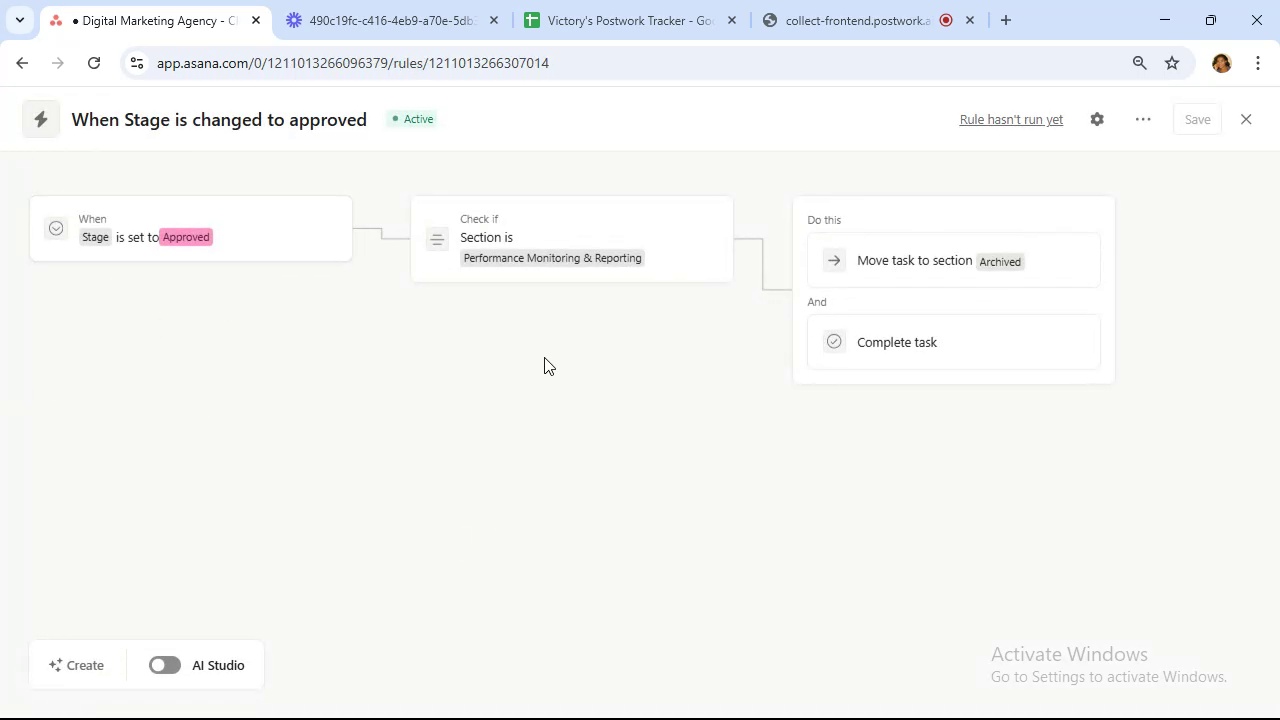 
left_click([1247, 115])
 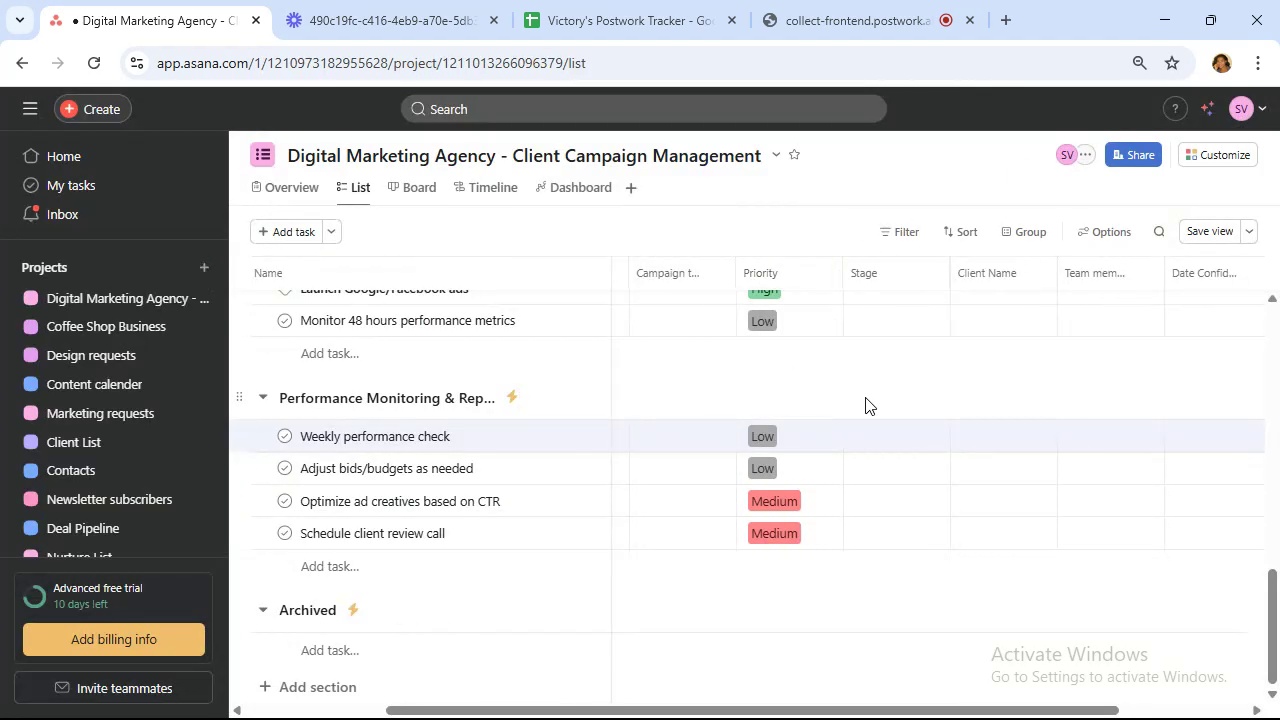 
mouse_move([897, 433])
 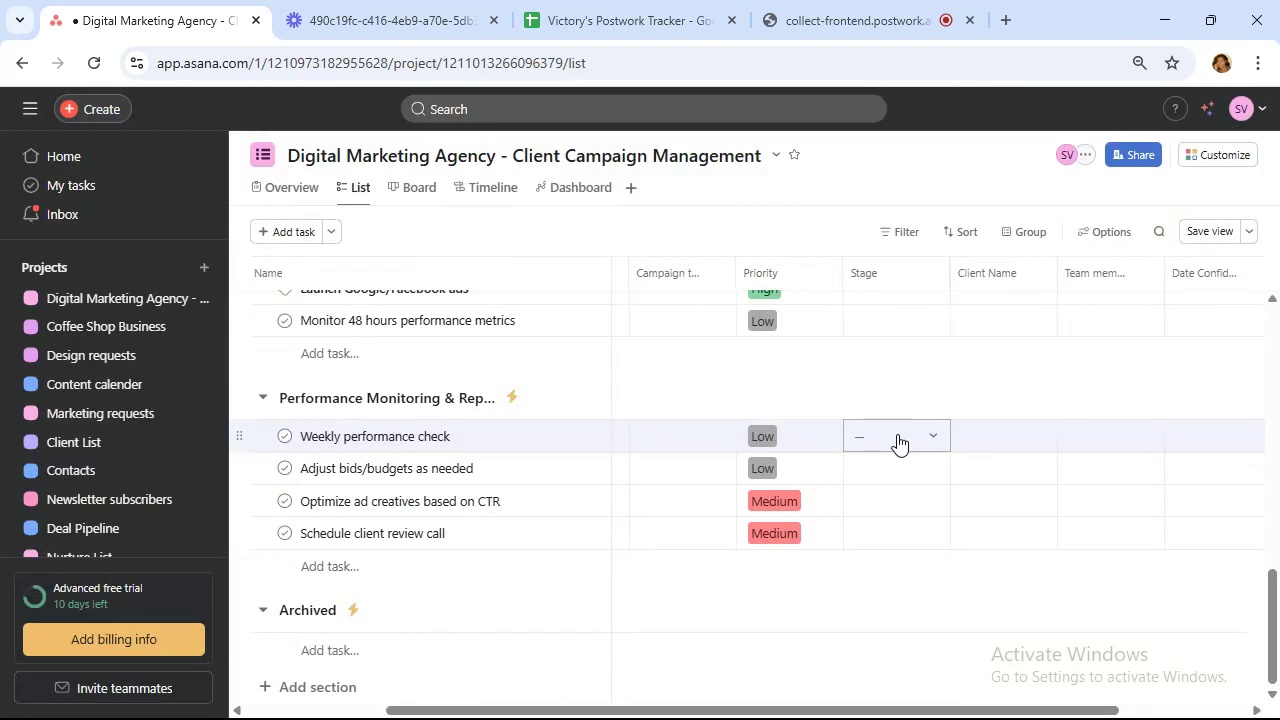 
scroll: coordinate [898, 433], scroll_direction: up, amount: 2.0
 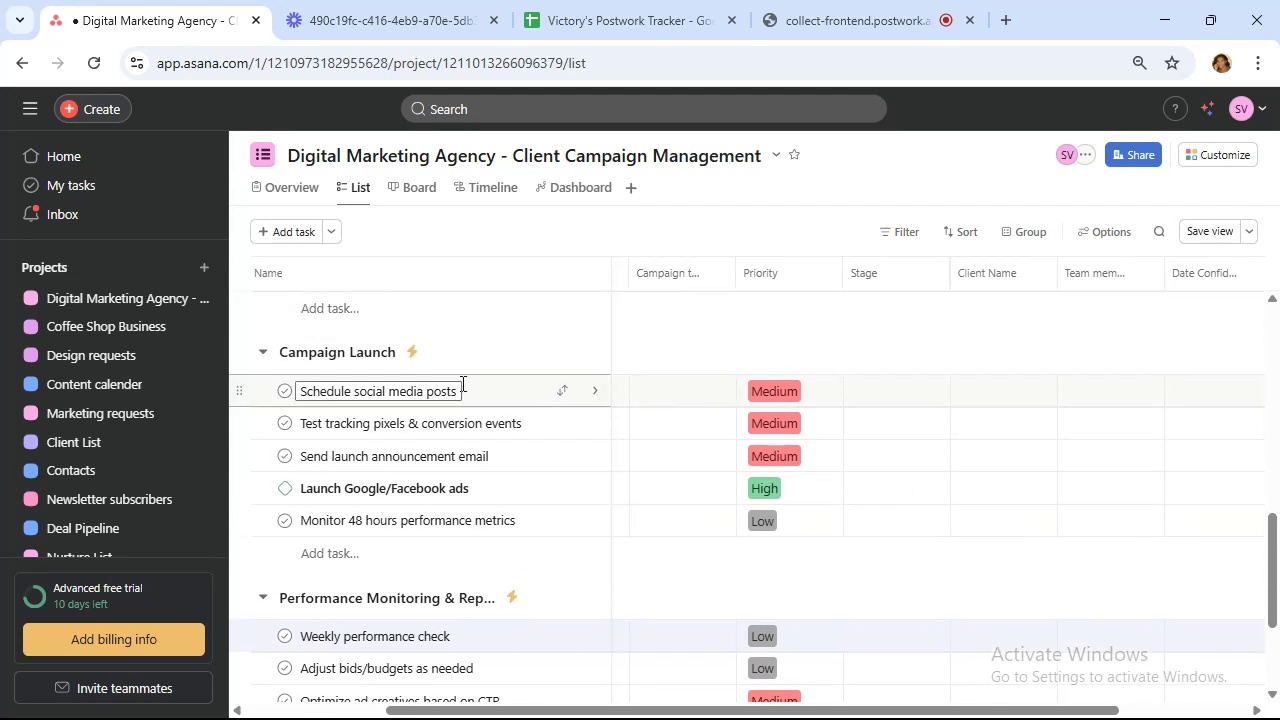 
left_click([413, 363])
 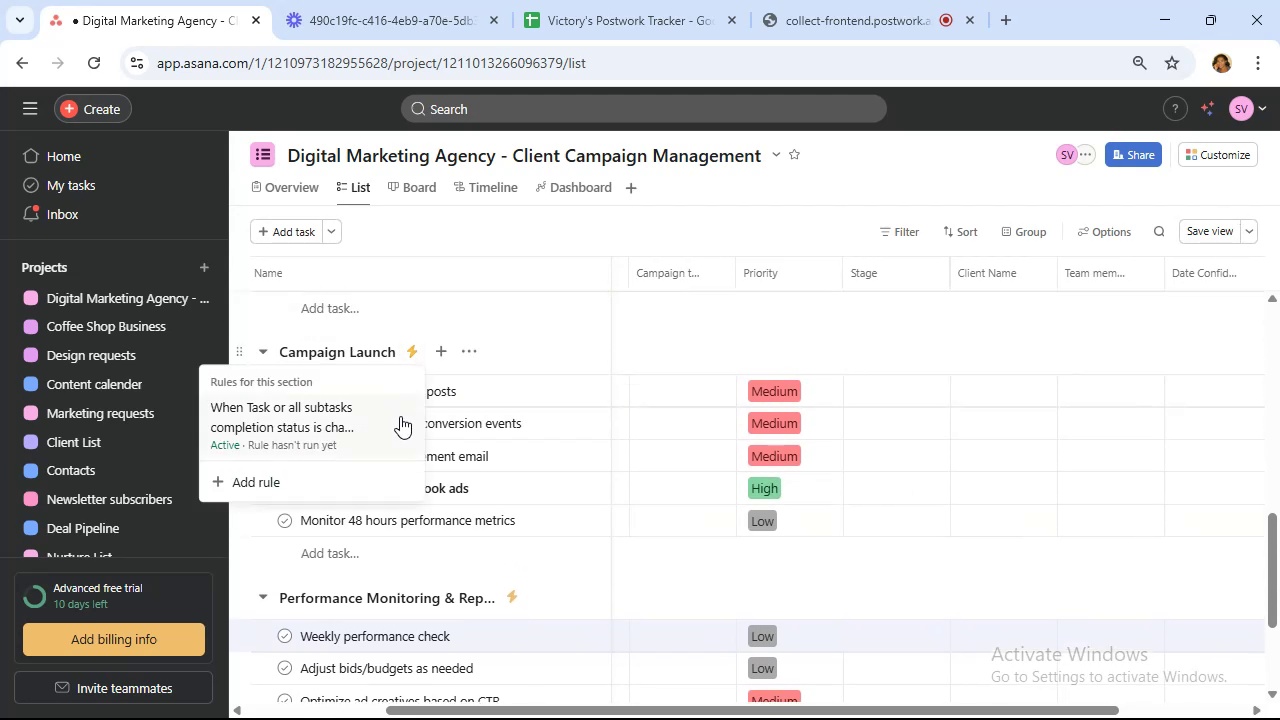 
left_click([376, 418])
 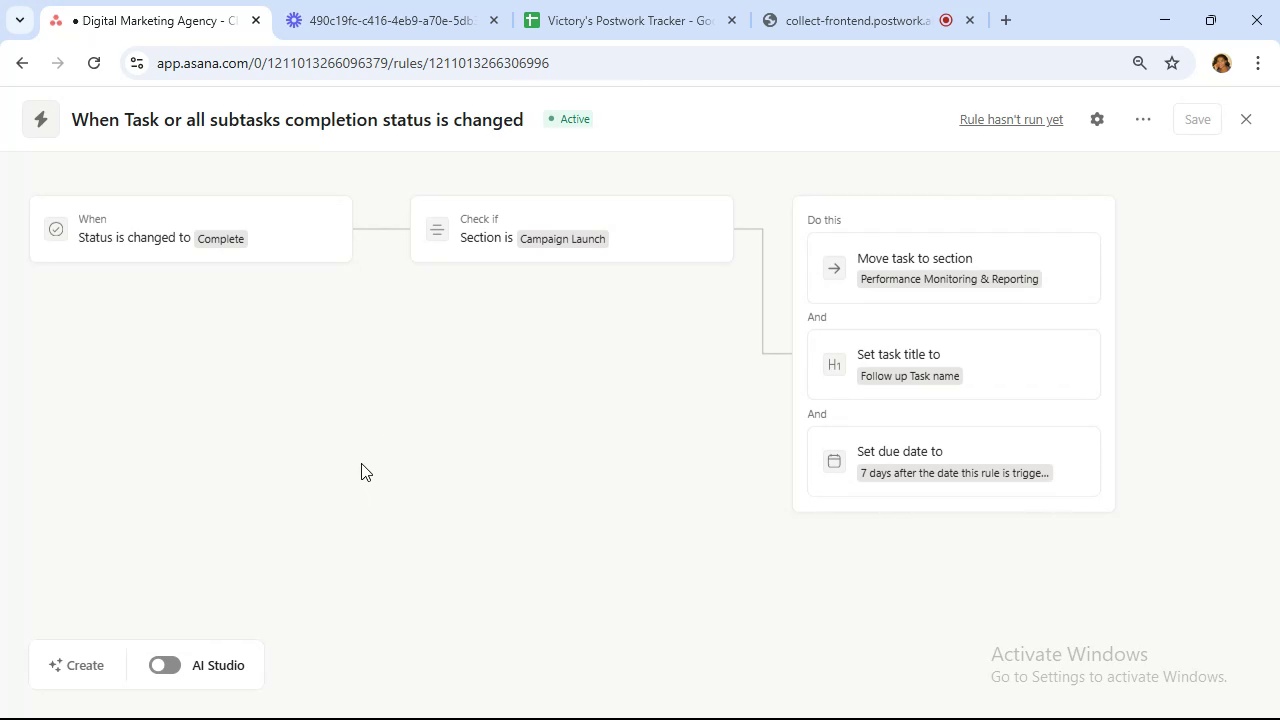 
wait(13.07)
 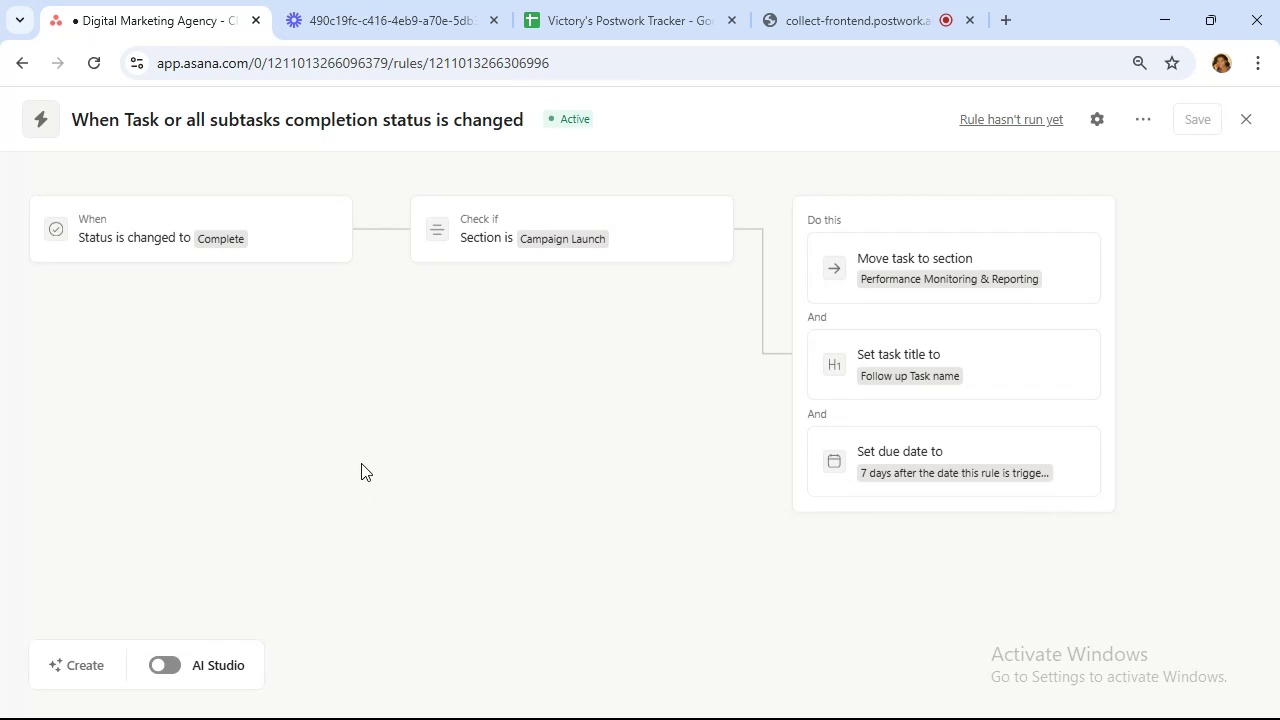 
left_click([1242, 126])
 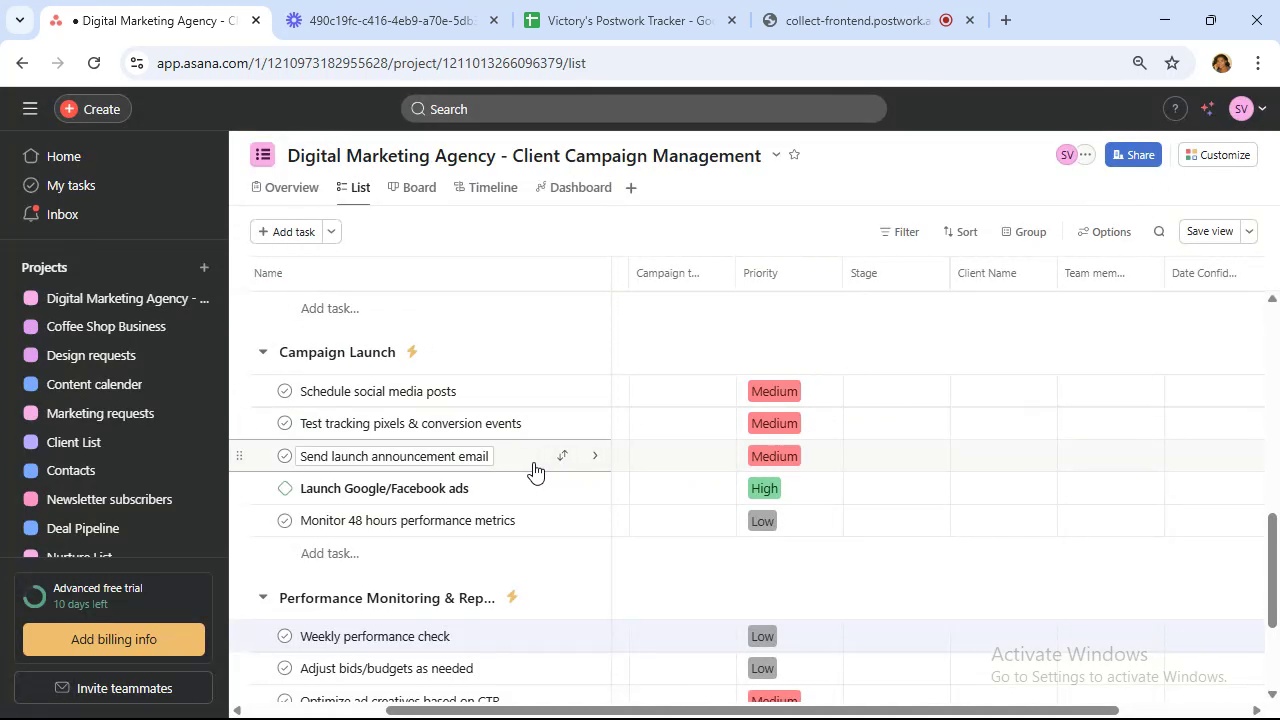 
wait(5.4)
 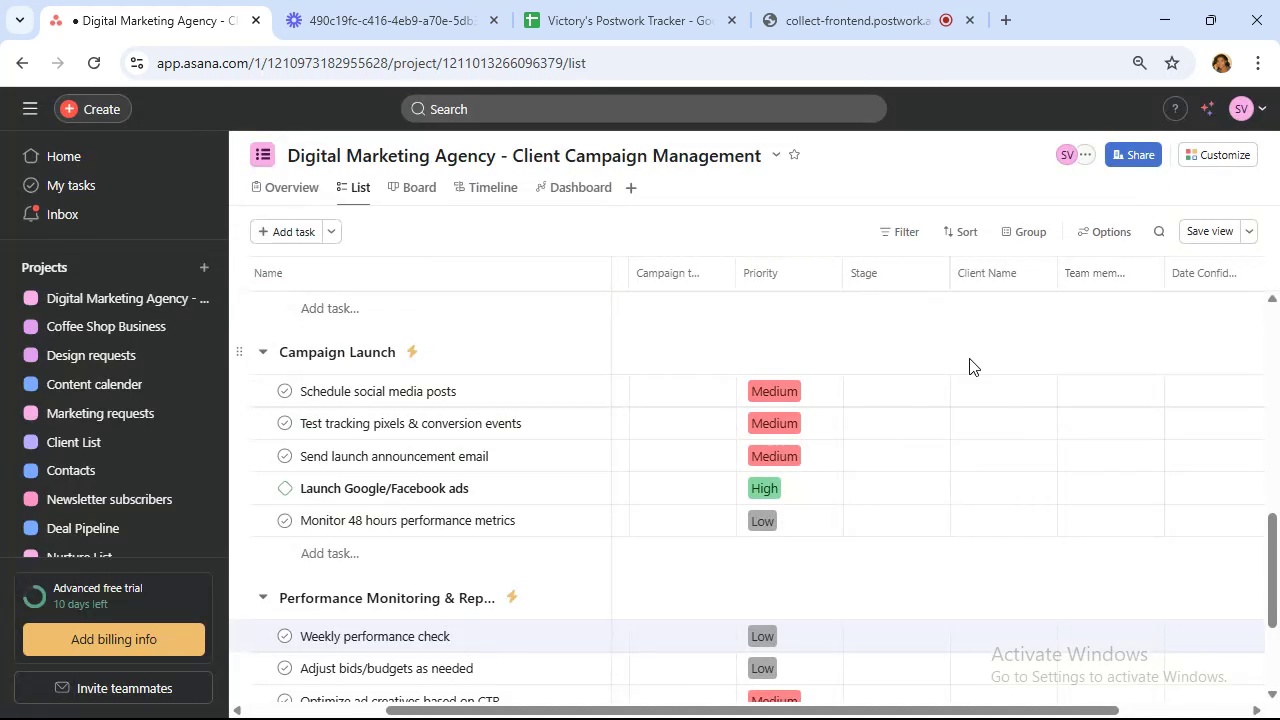 
mouse_move([295, 441])
 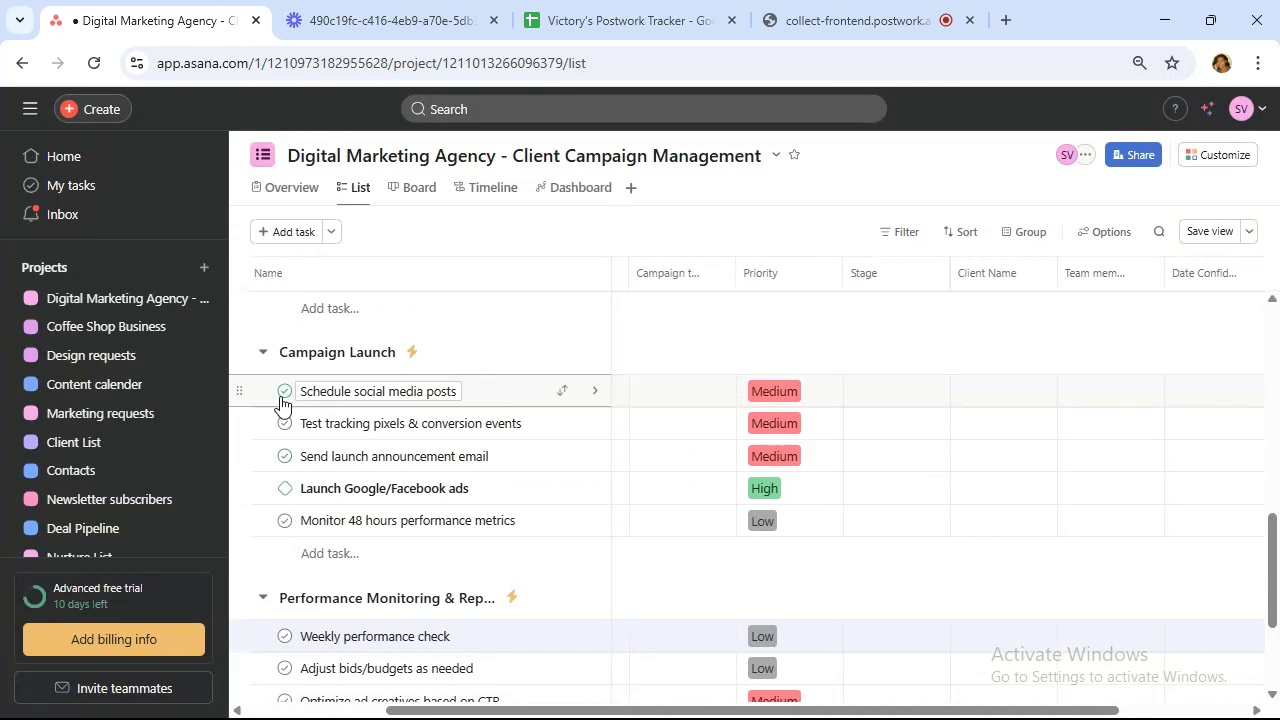 
left_click([280, 396])
 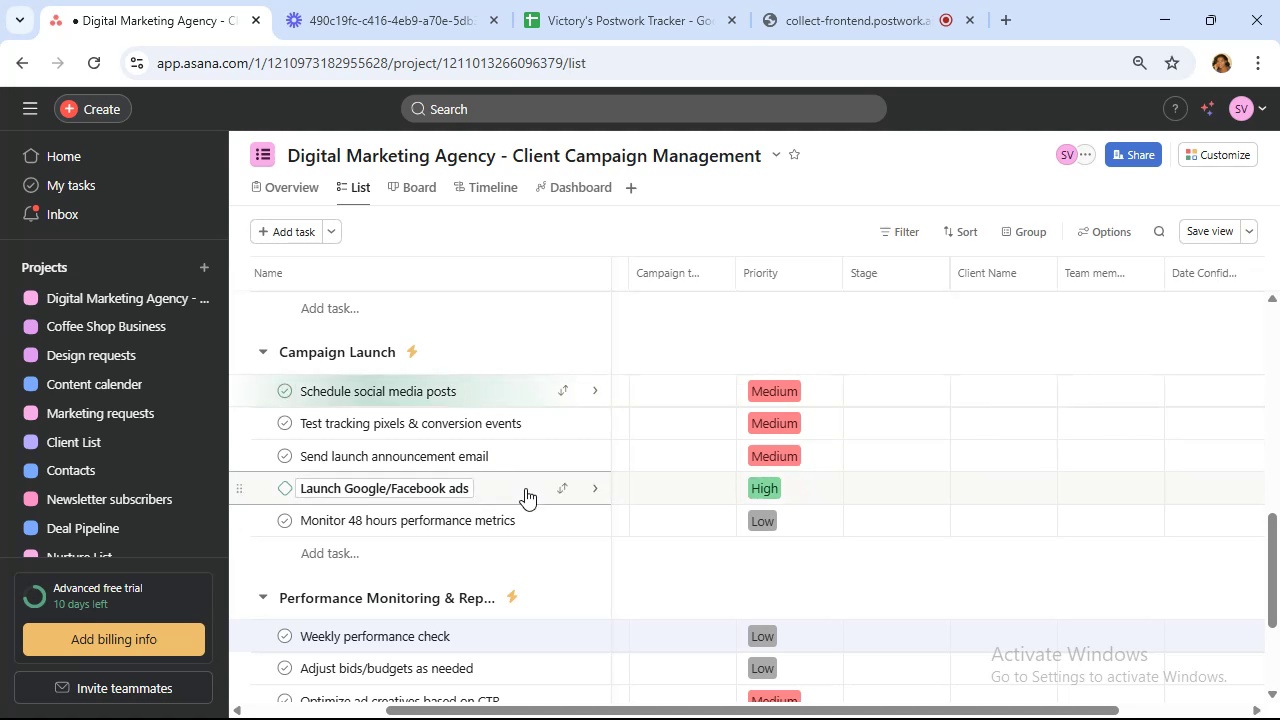 
mouse_move([566, 477])
 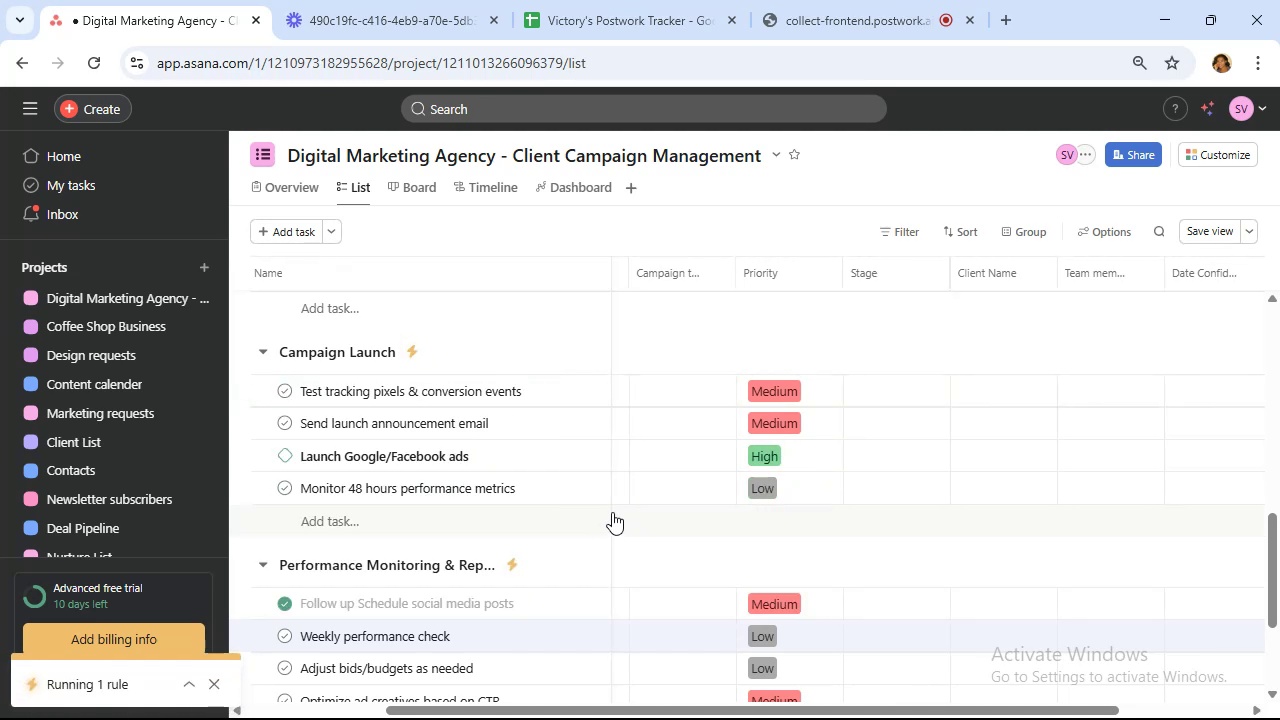 
scroll: coordinate [612, 512], scroll_direction: down, amount: 1.0
 